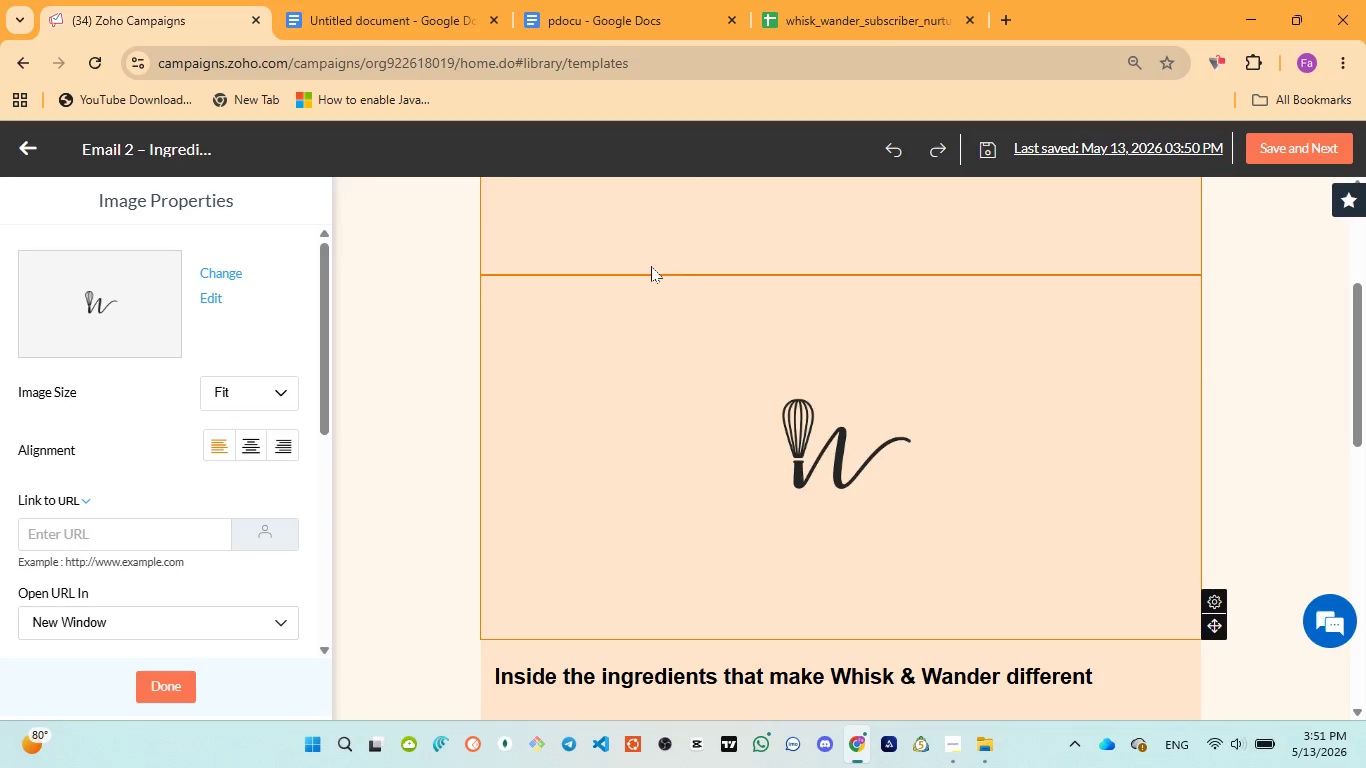 
left_click([605, 320])
 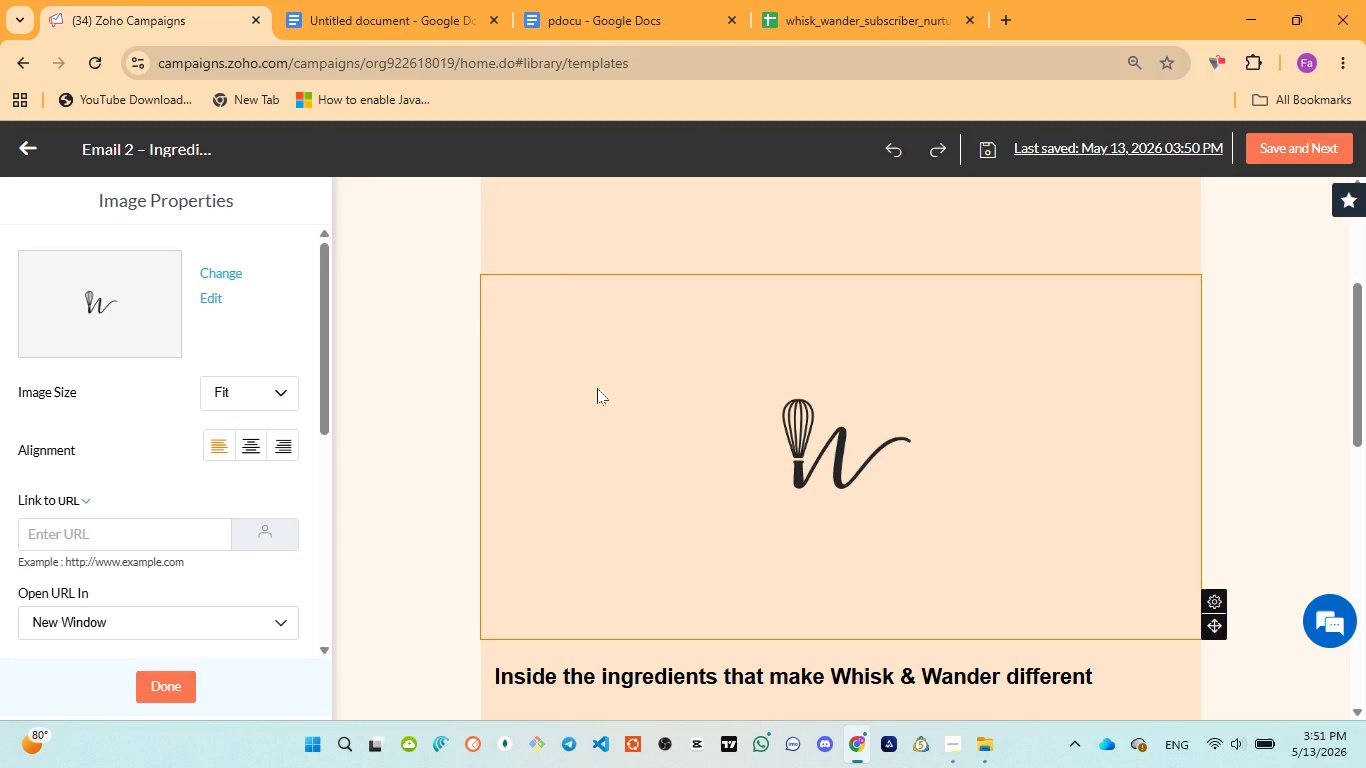 
left_click([596, 421])
 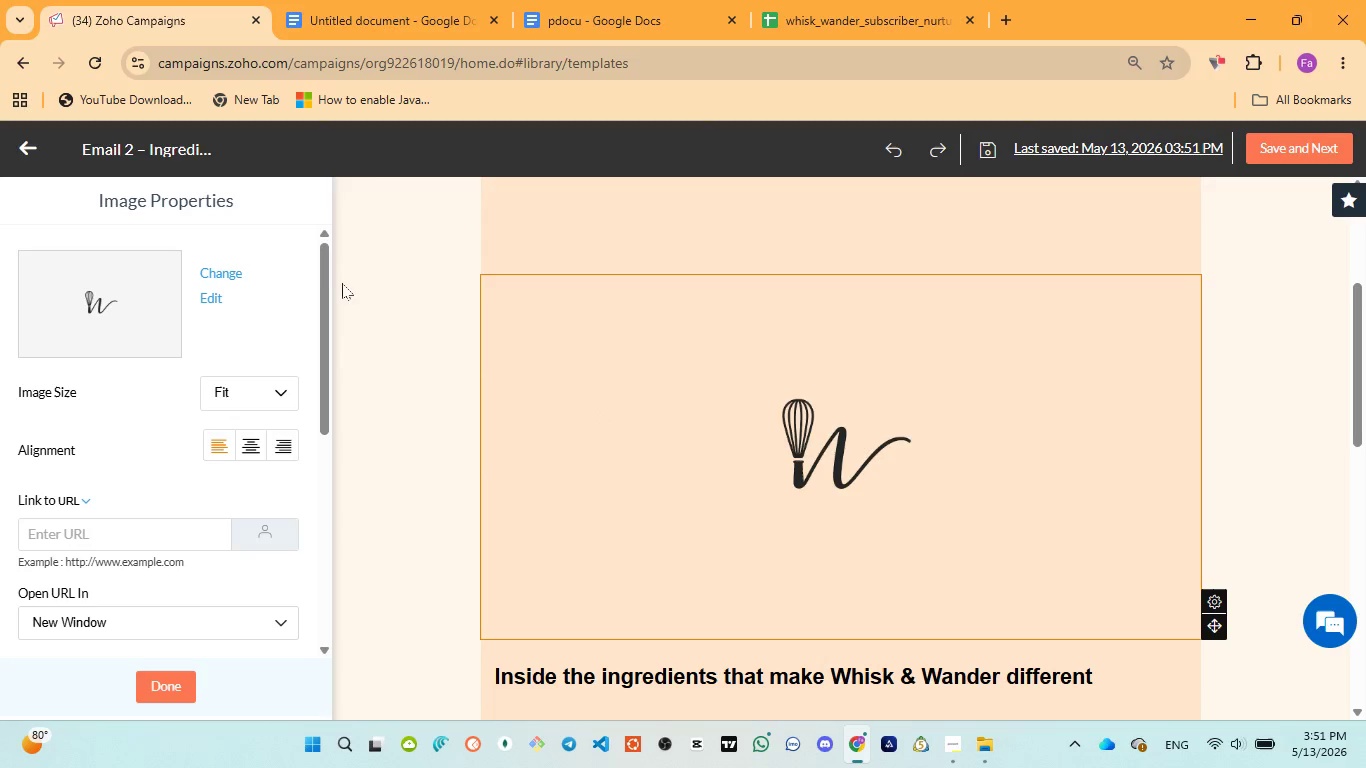 
scroll: coordinate [597, 397], scroll_direction: none, amount: 0.0
 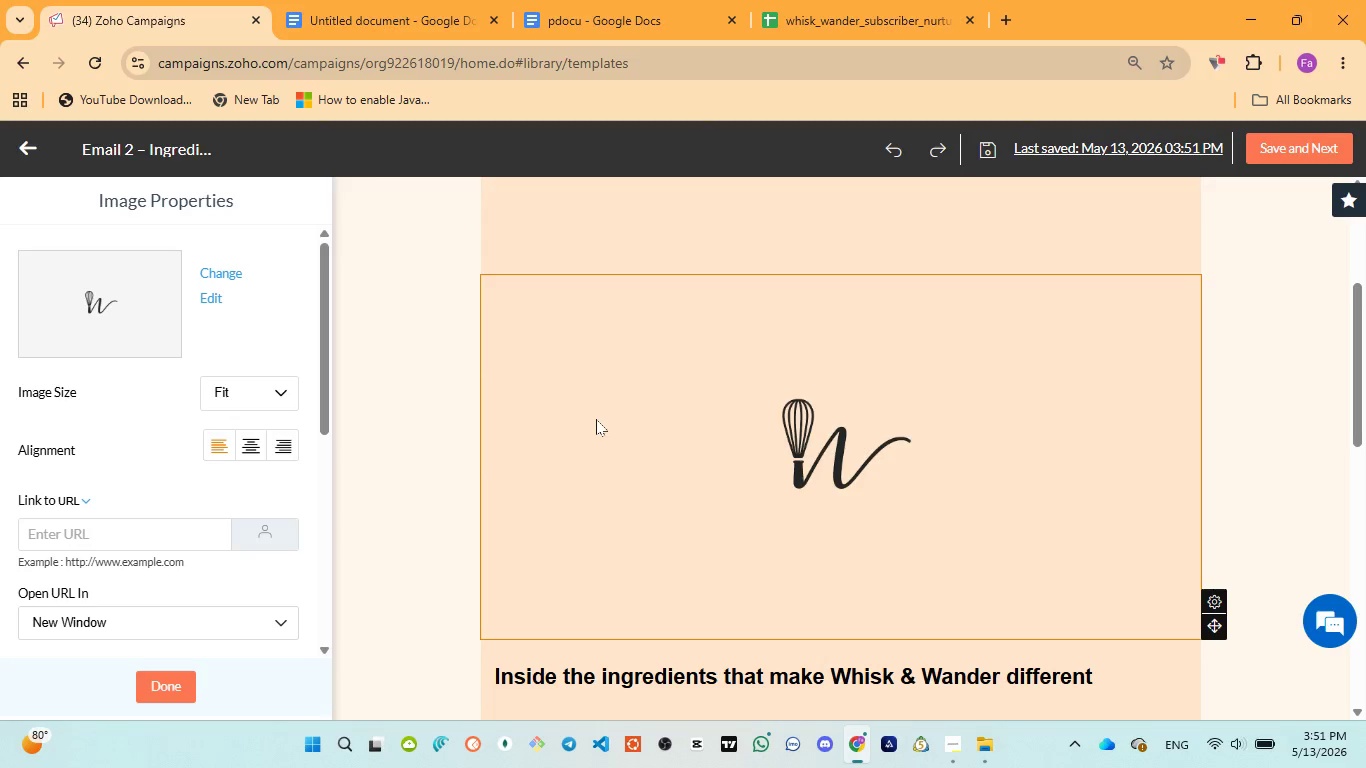 
left_click([222, 274])
 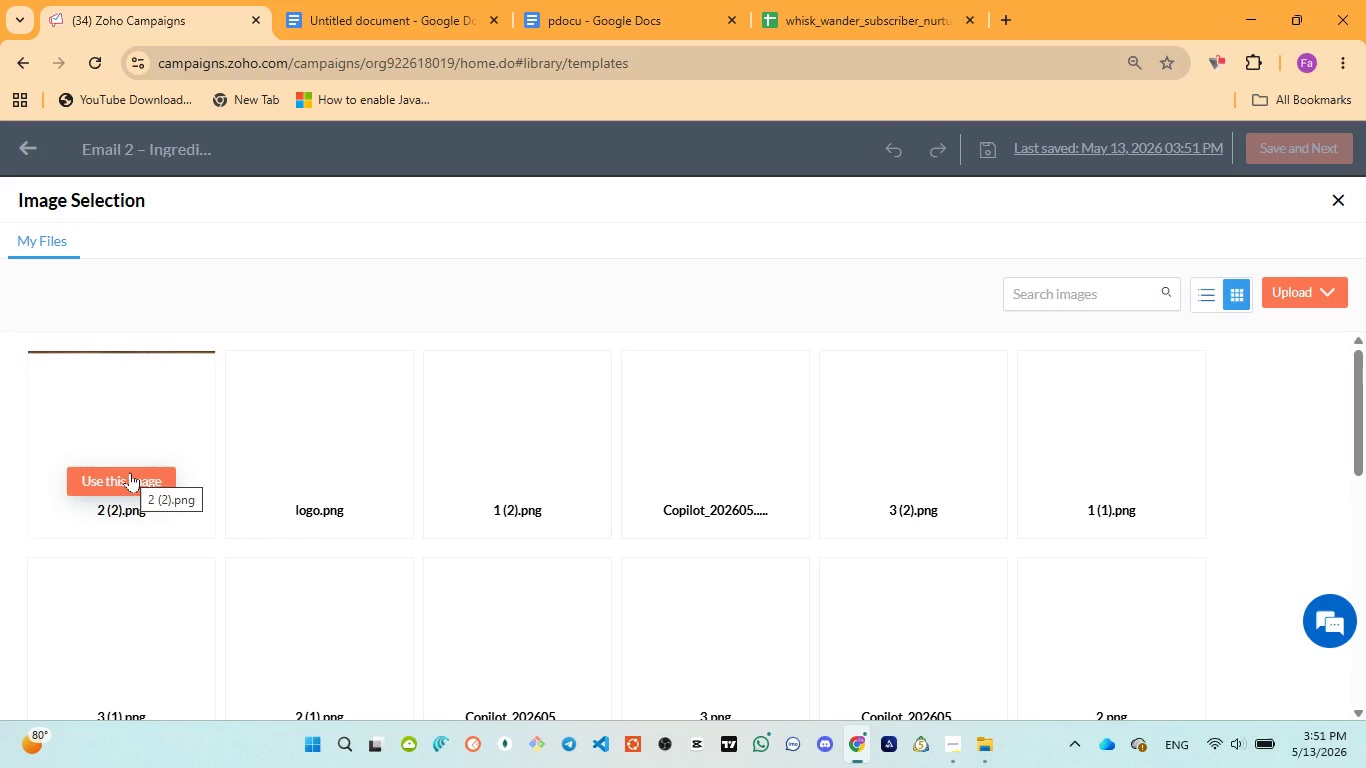 
wait(5.17)
 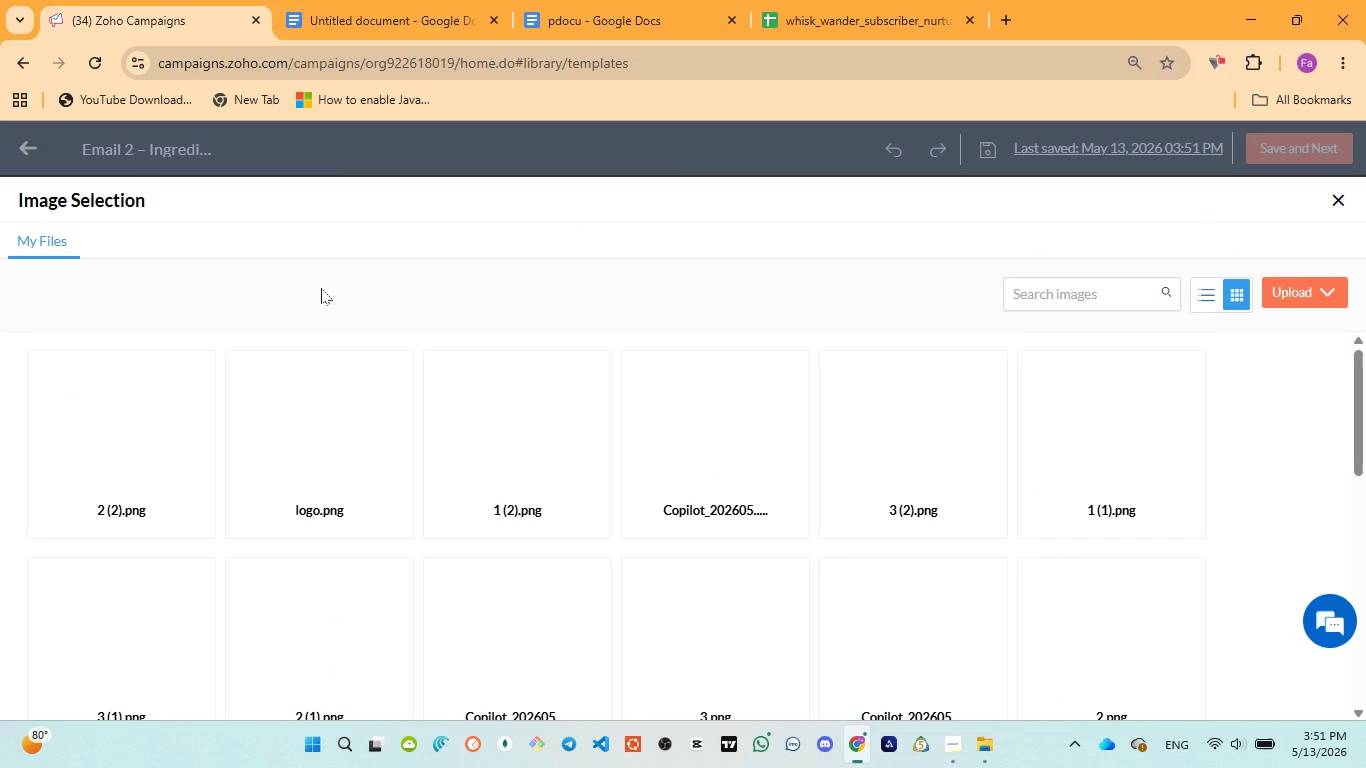 
left_click([130, 472])
 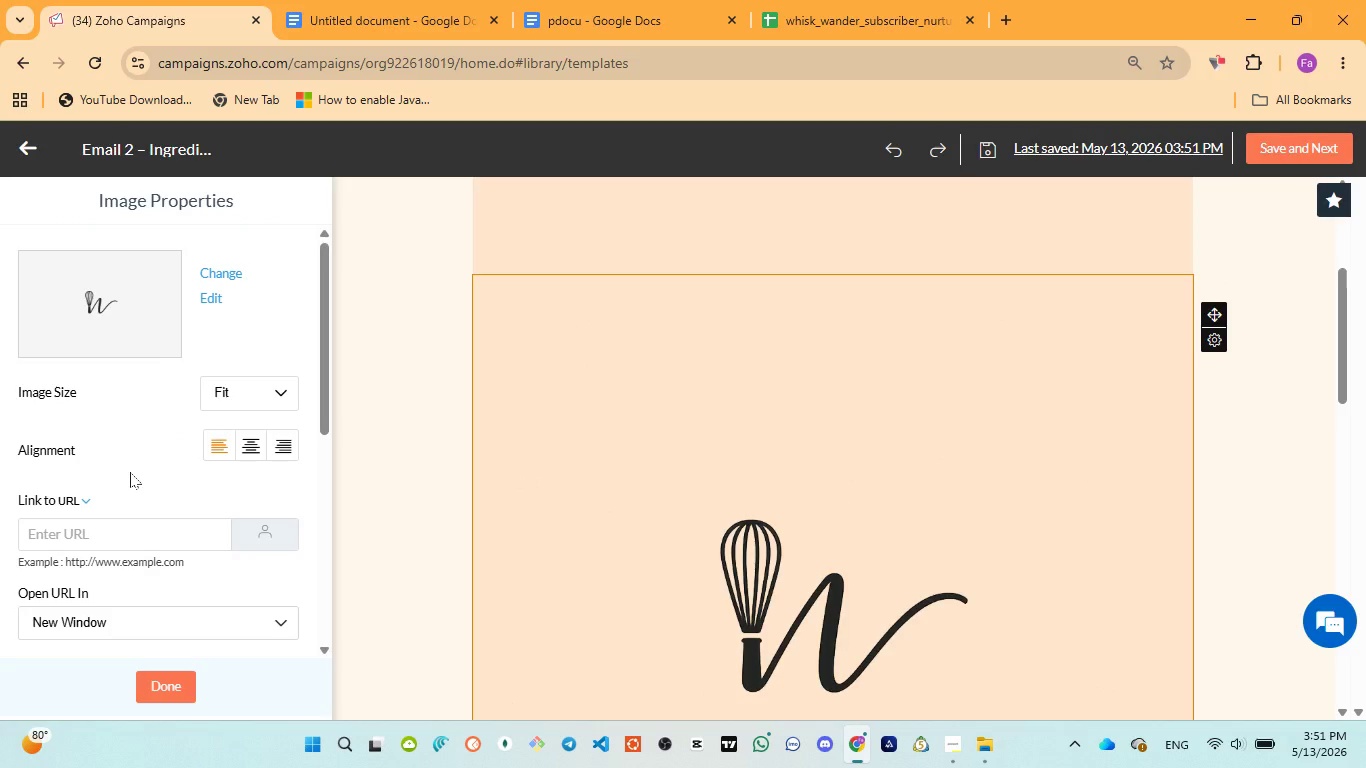 
wait(12.5)
 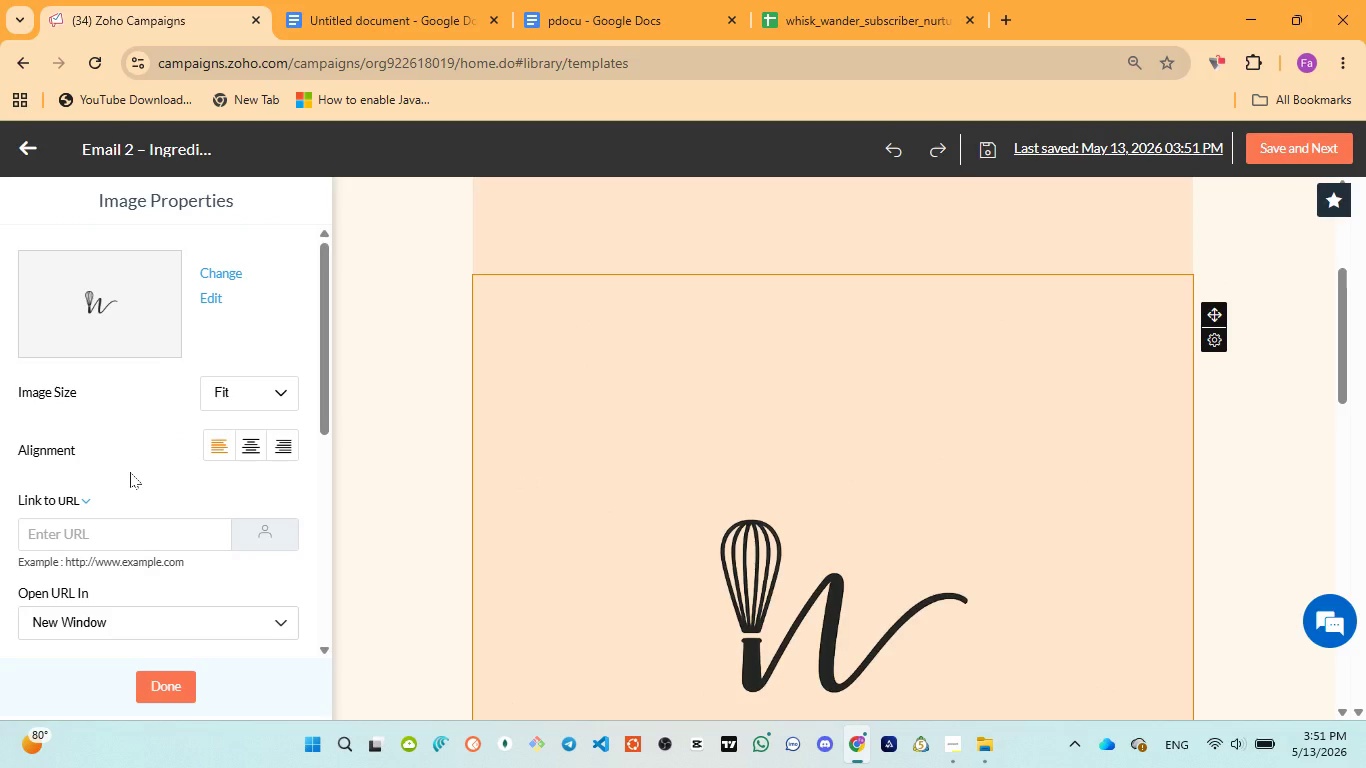 
scroll: coordinate [763, 540], scroll_direction: down, amount: 4.0
 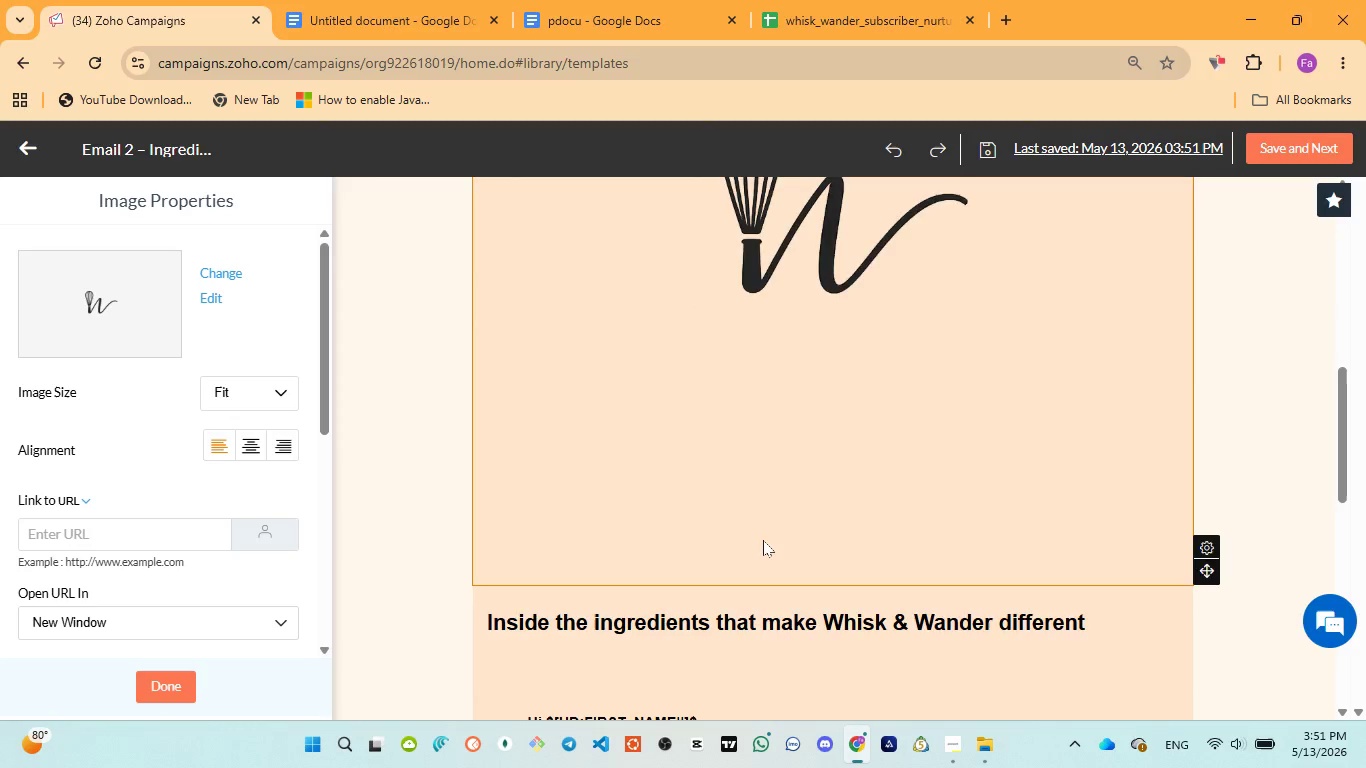 
scroll: coordinate [763, 540], scroll_direction: up, amount: 12.0
 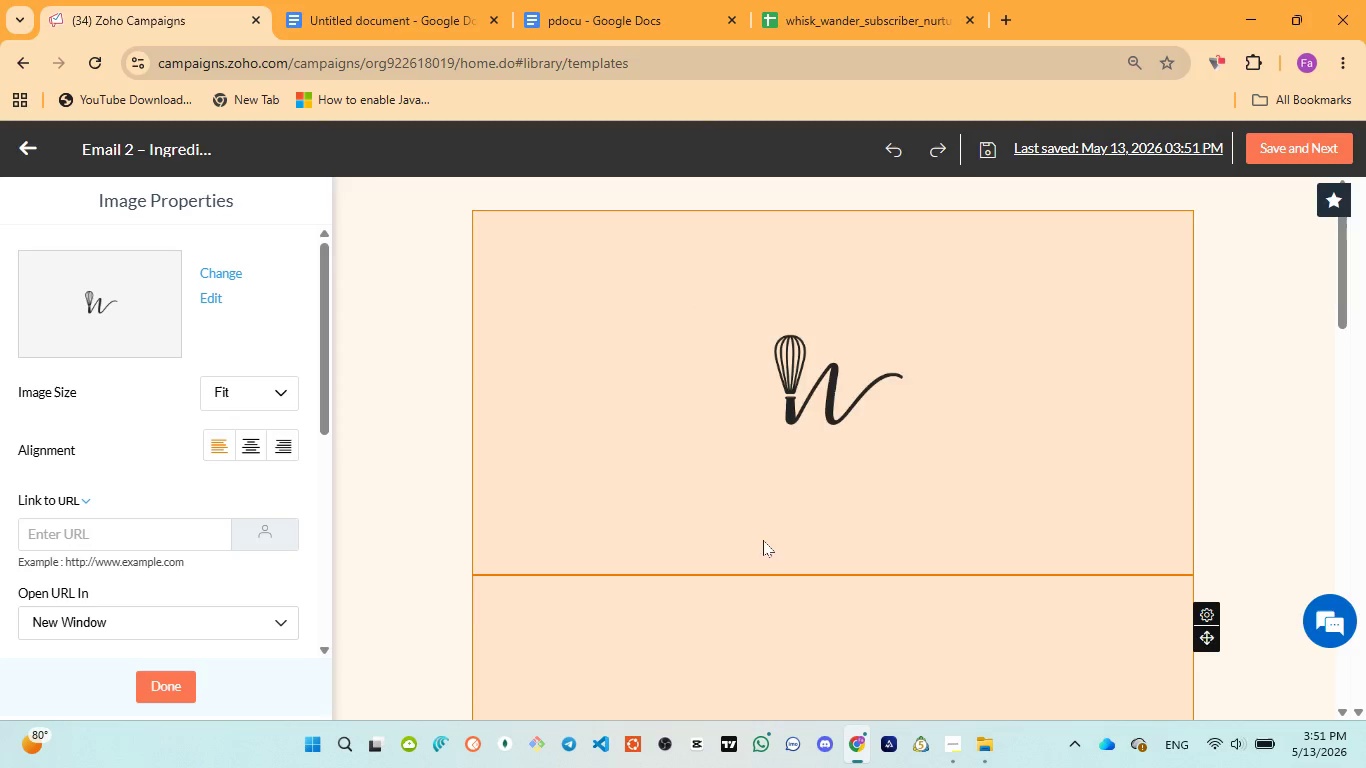 
scroll: coordinate [765, 552], scroll_direction: down, amount: 8.0
 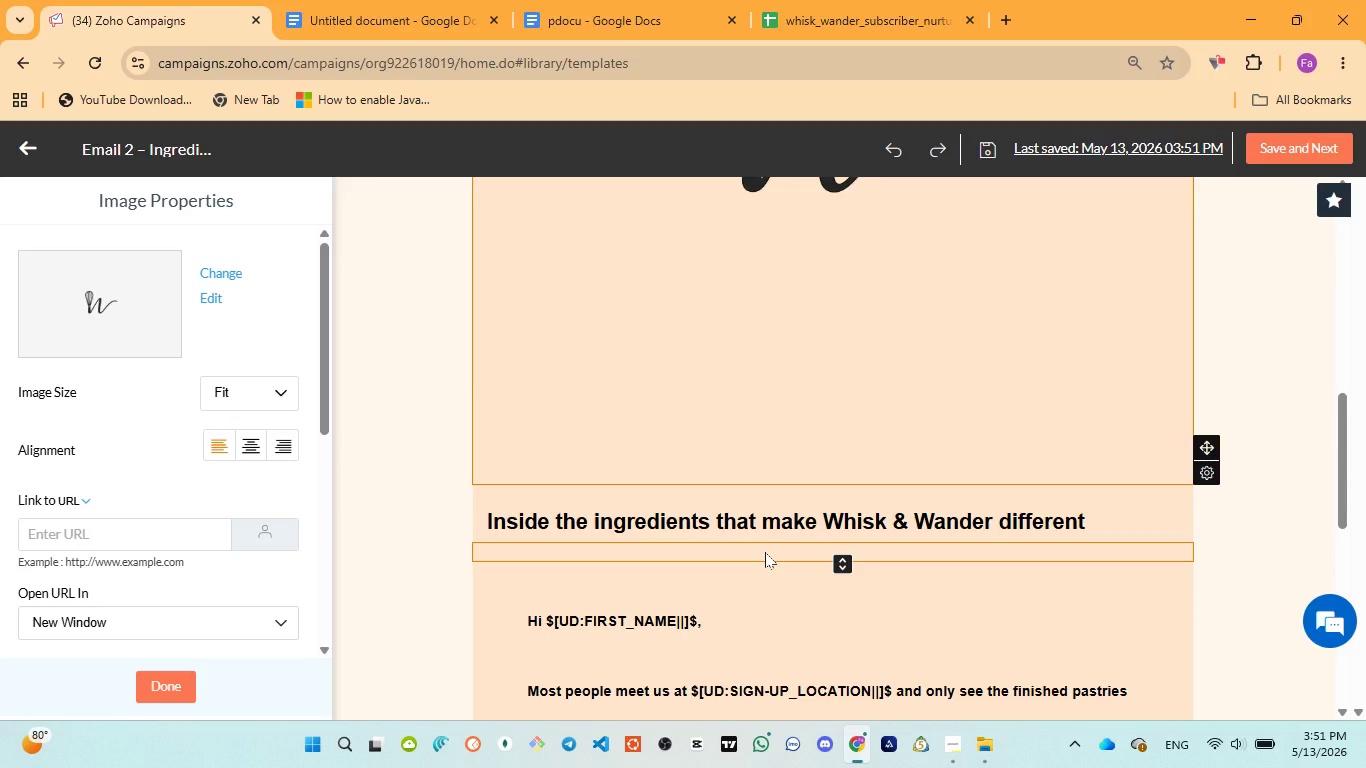 
scroll: coordinate [765, 552], scroll_direction: up, amount: 5.0
 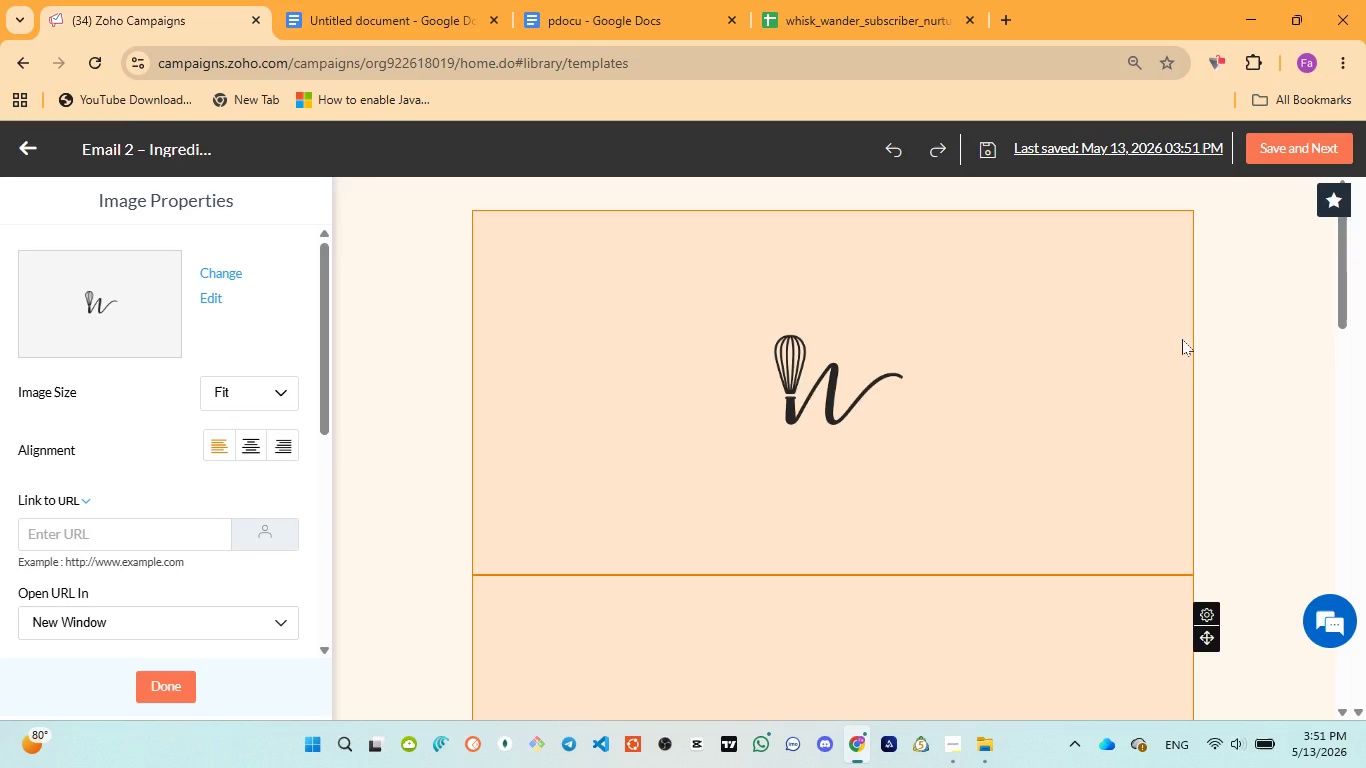 
left_click([803, 516])
 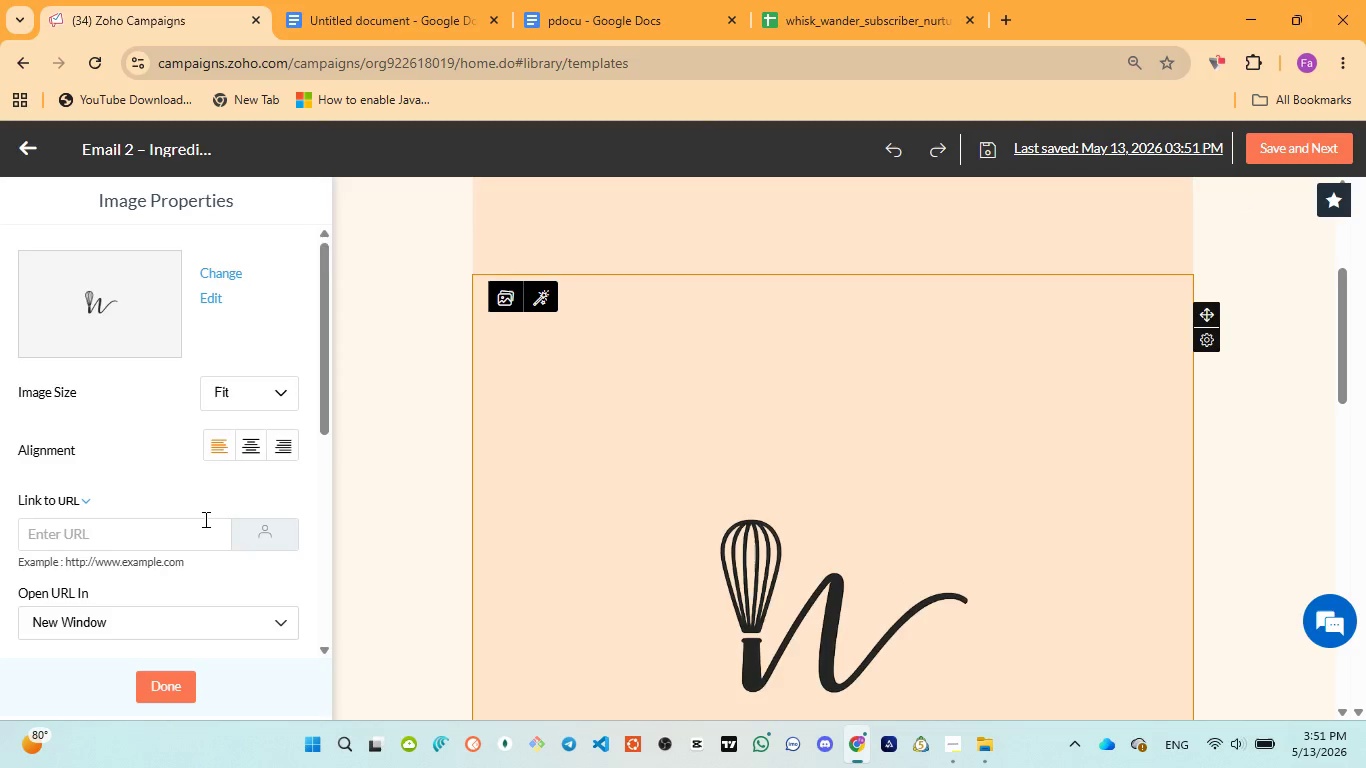 
scroll: coordinate [202, 524], scroll_direction: down, amount: 8.0
 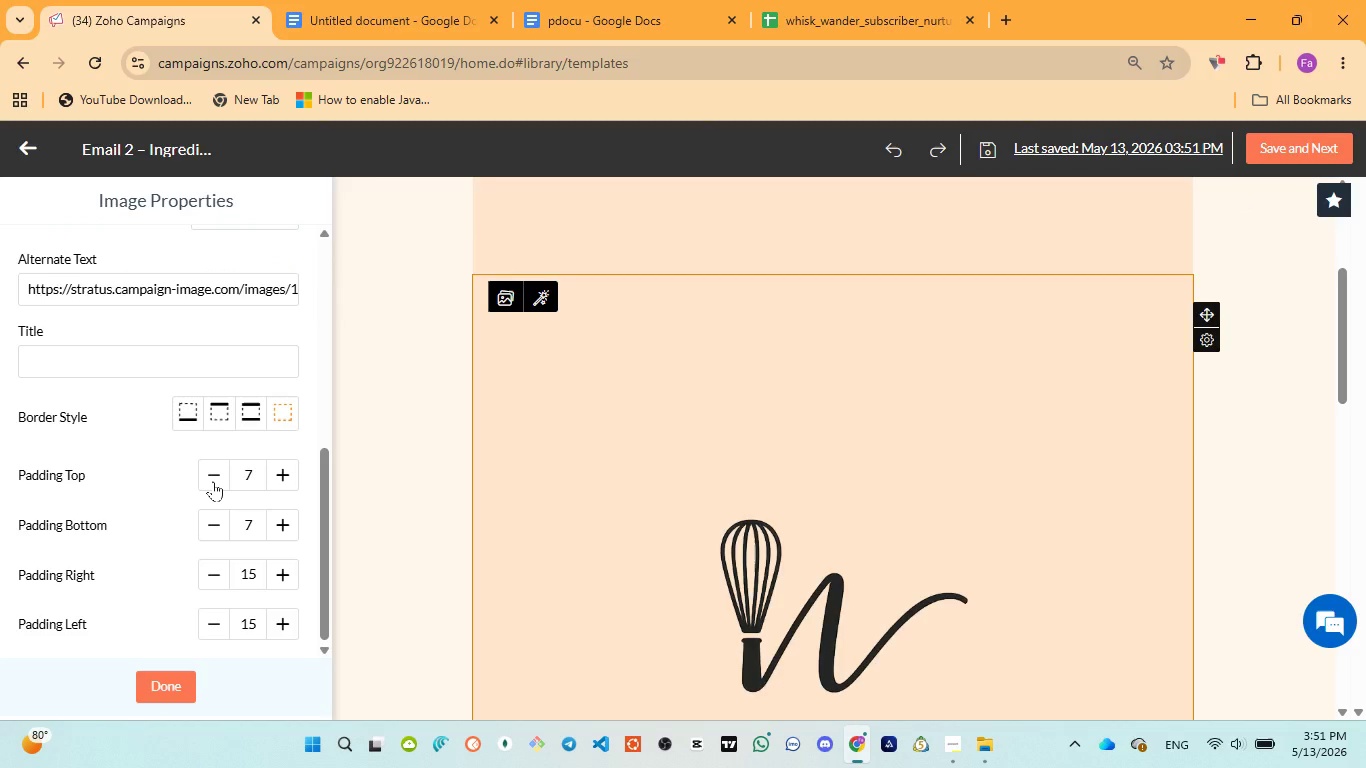 
double_click([213, 481])
 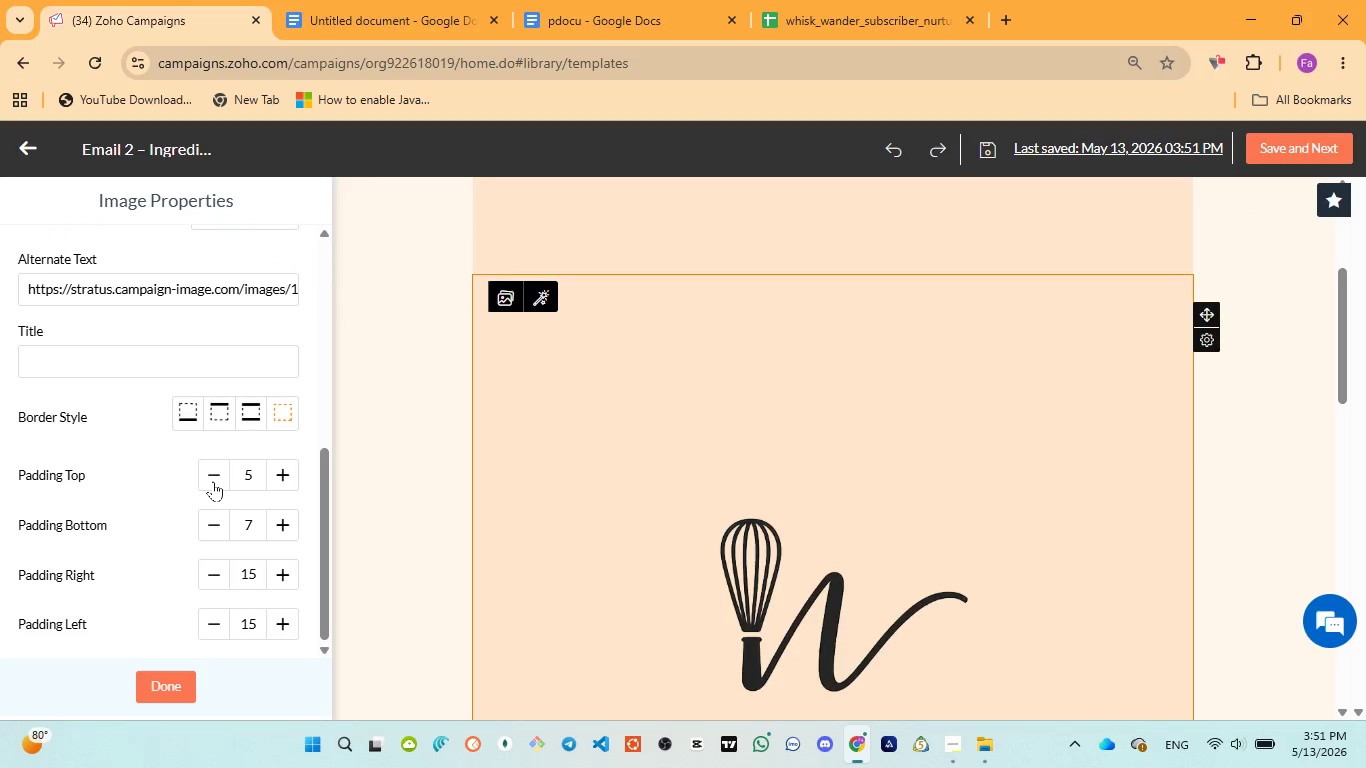 
triple_click([213, 481])
 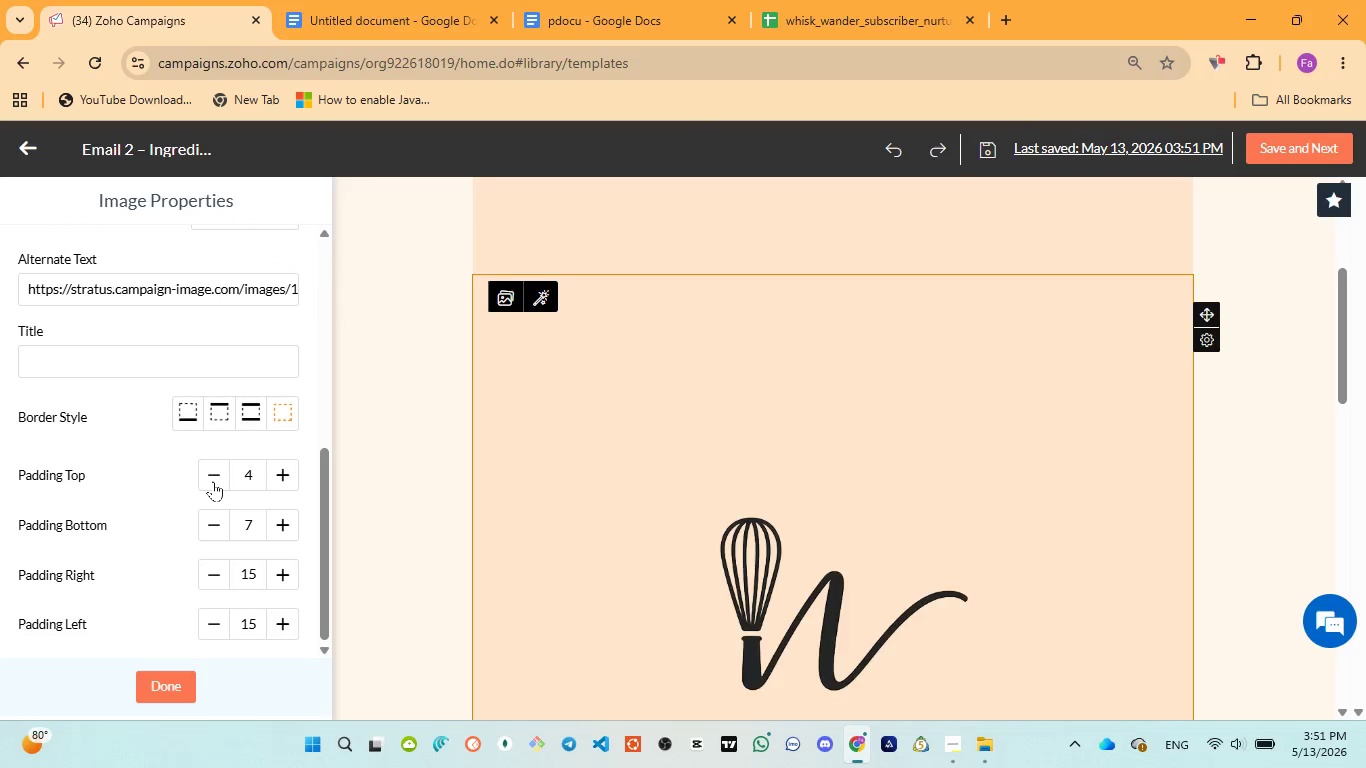 
triple_click([213, 481])
 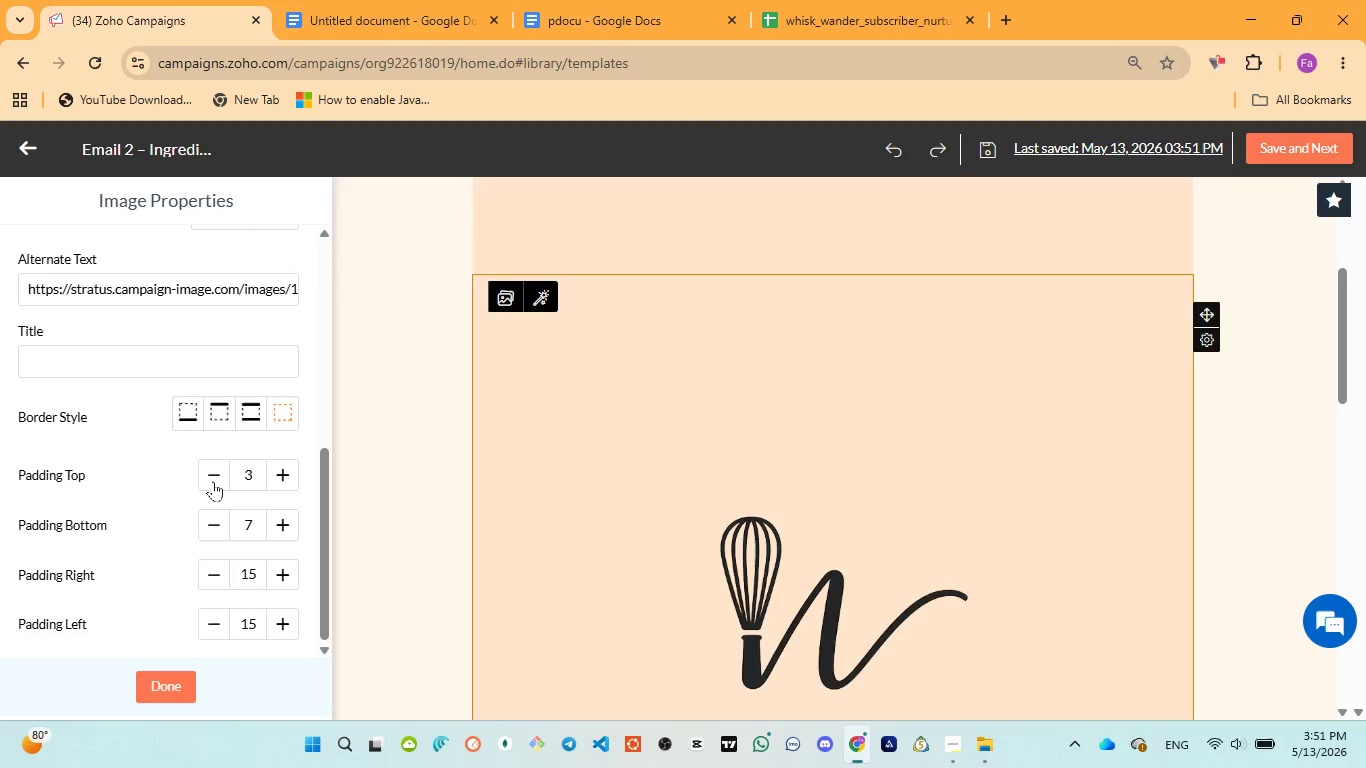 
triple_click([213, 481])
 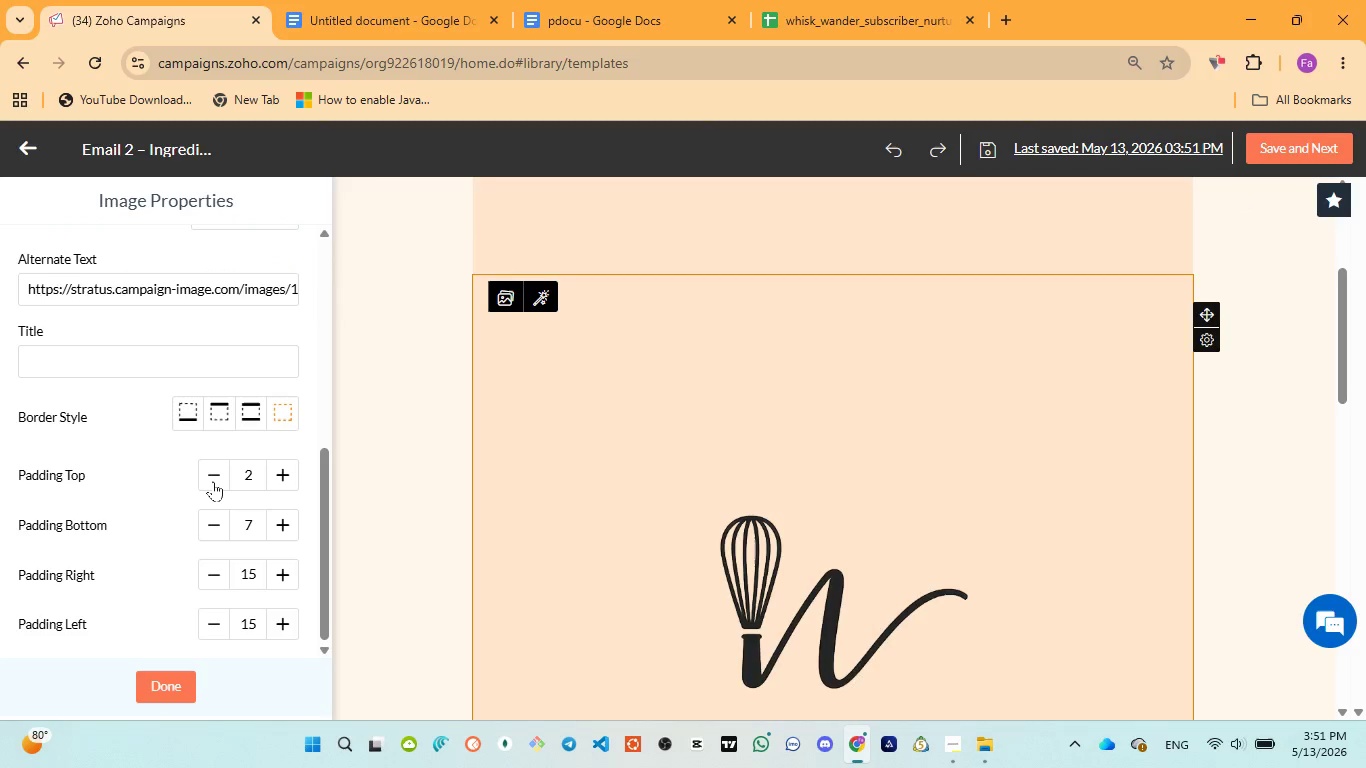 
triple_click([213, 481])
 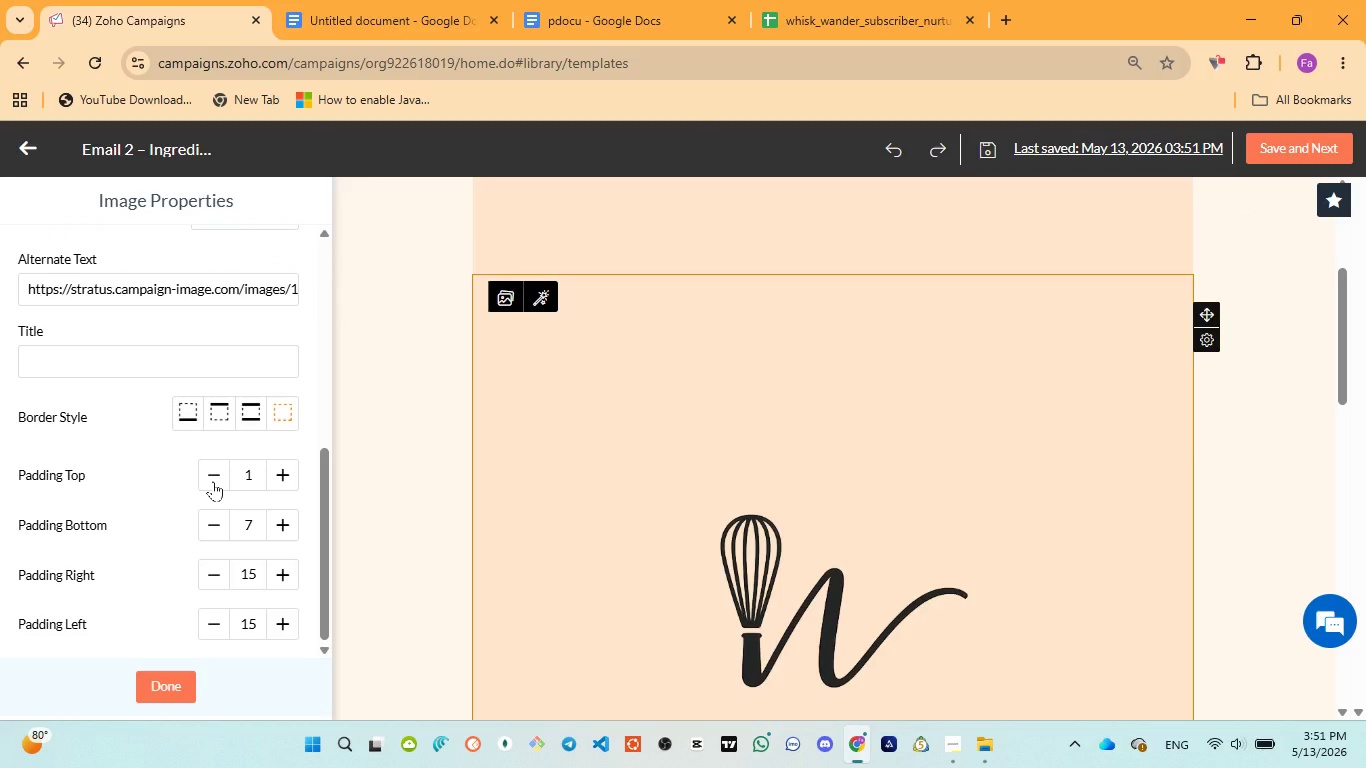 
left_click([213, 481])
 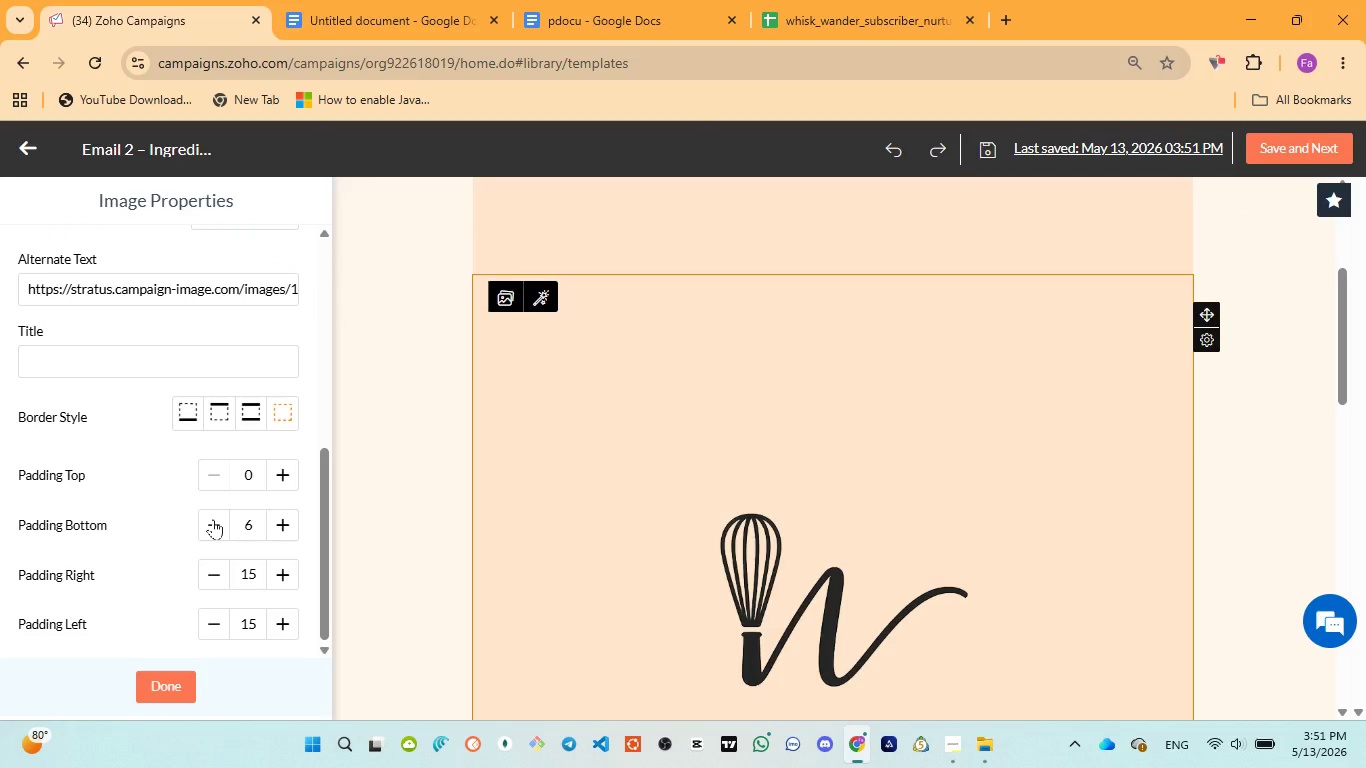 
double_click([213, 519])
 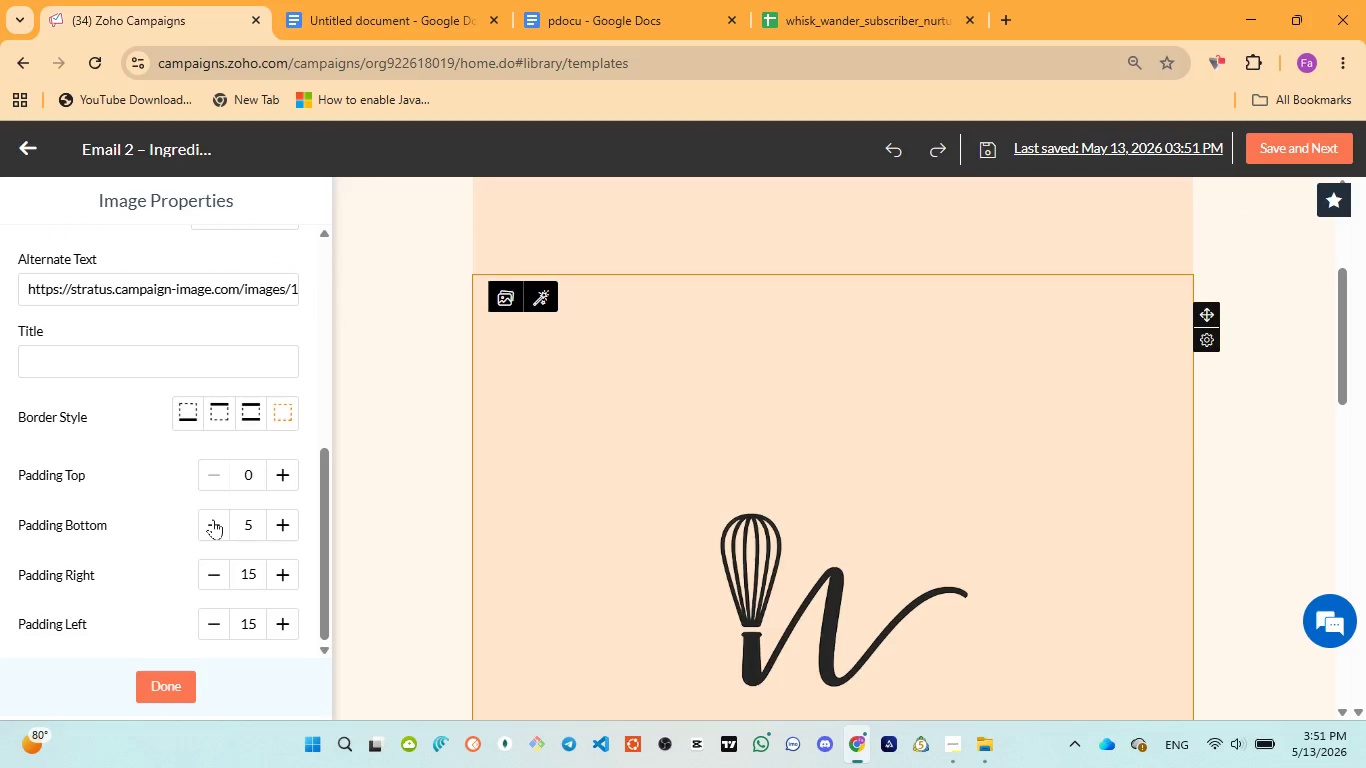 
triple_click([213, 519])
 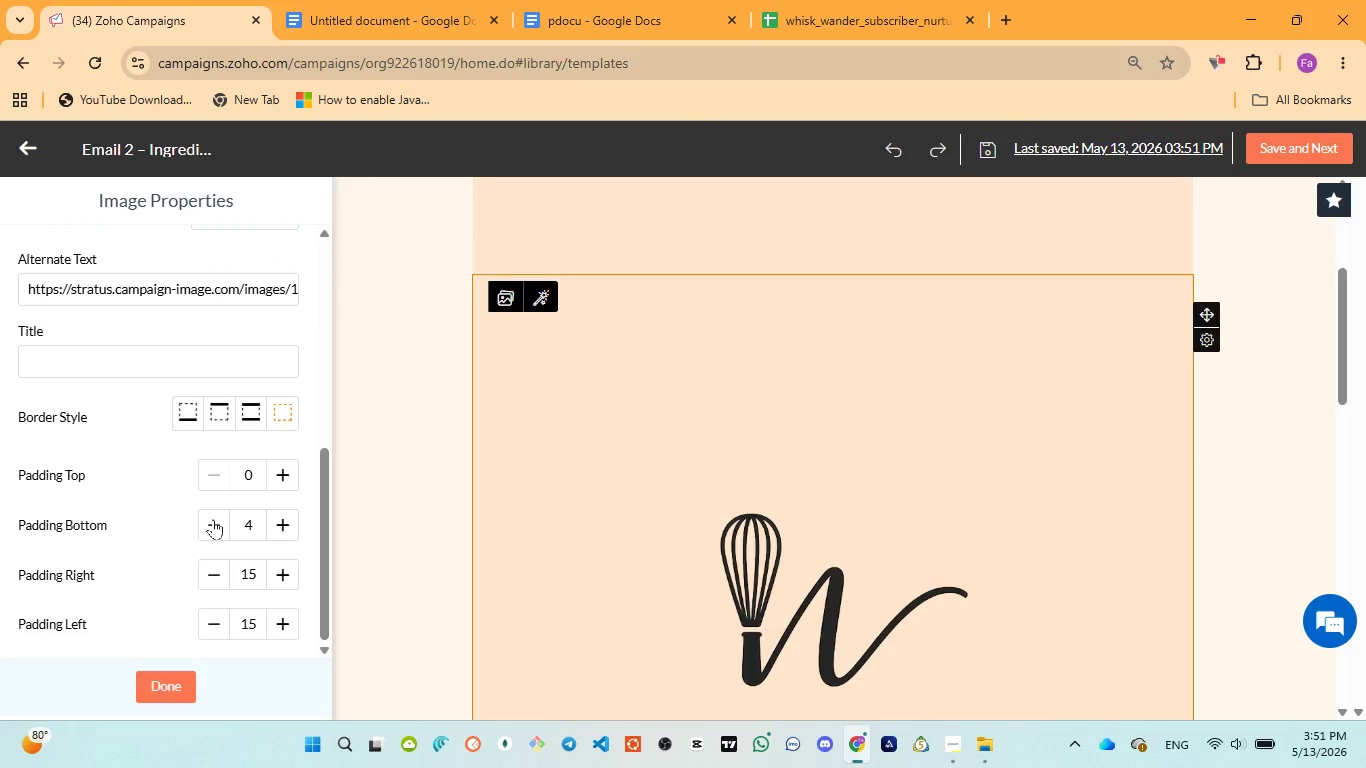 
triple_click([213, 519])
 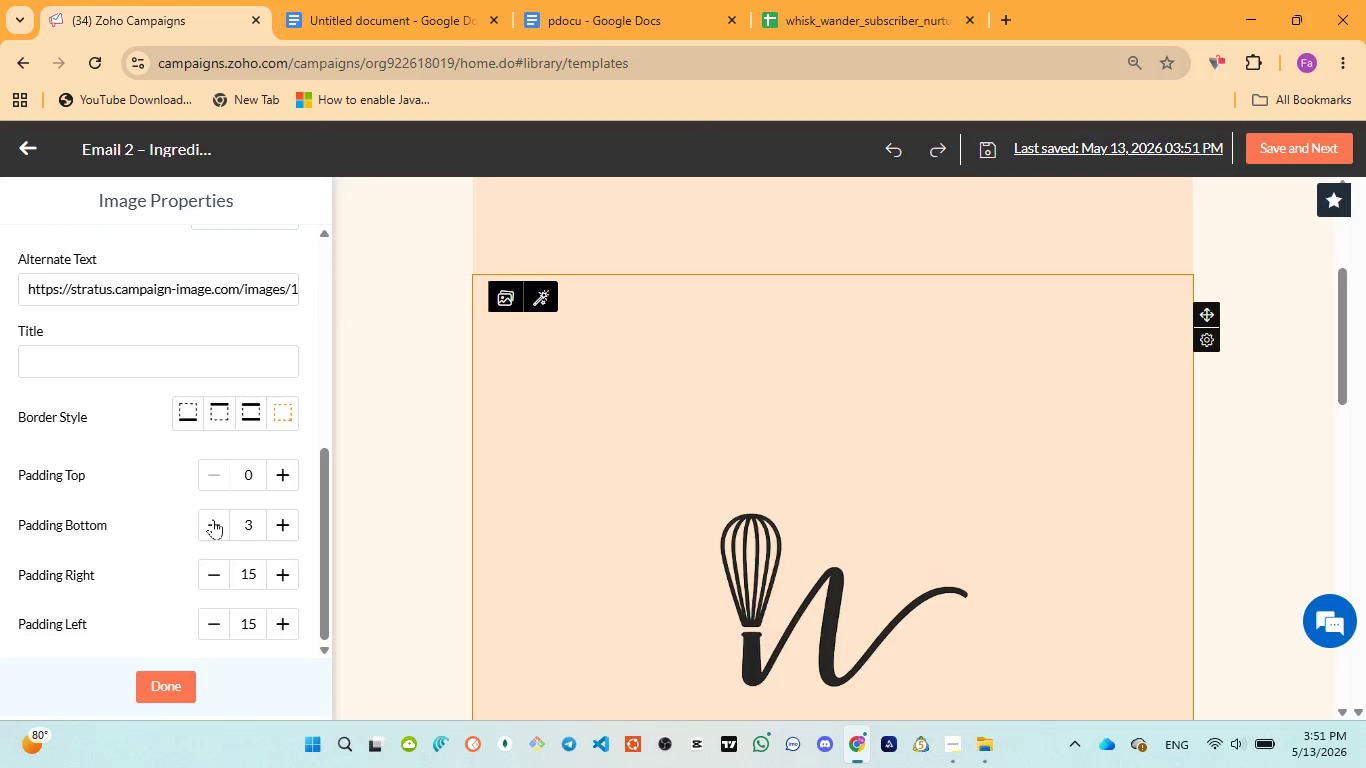 
triple_click([213, 519])
 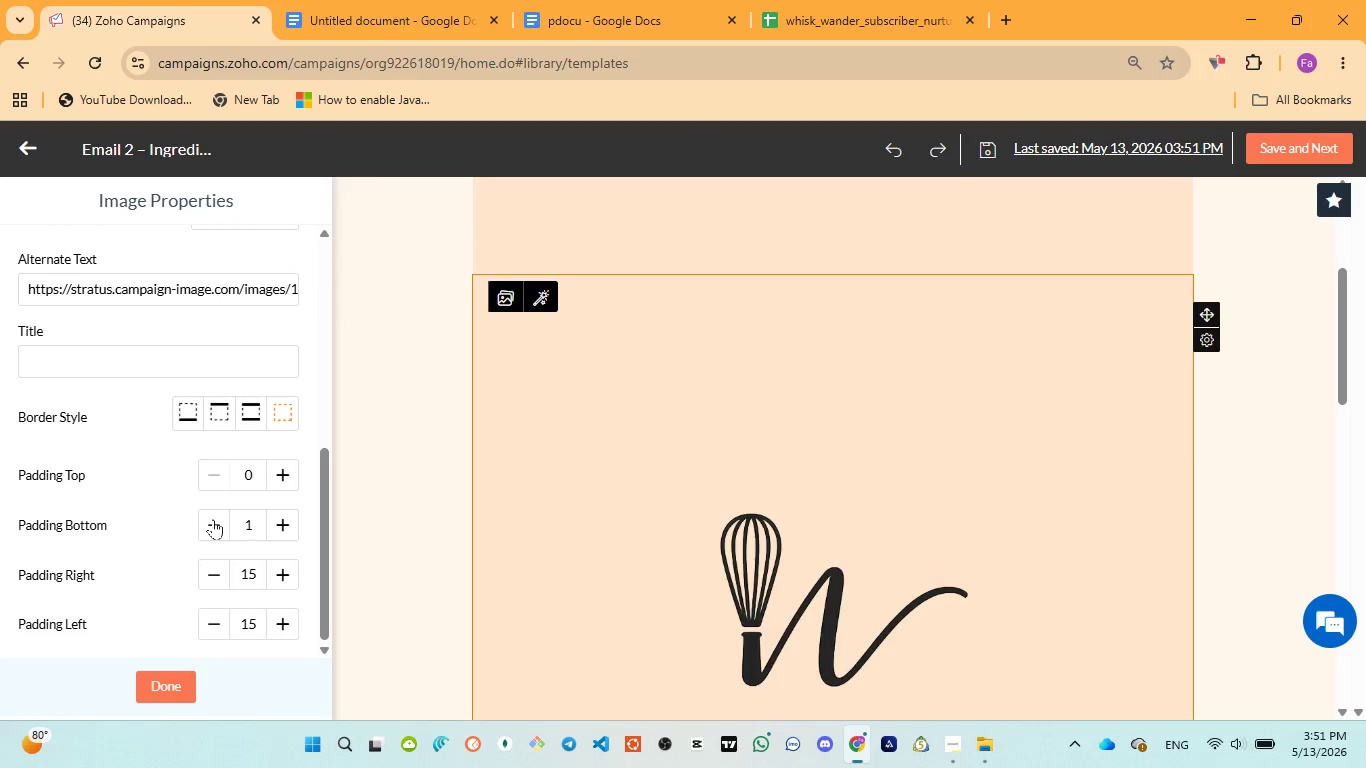 
triple_click([213, 519])
 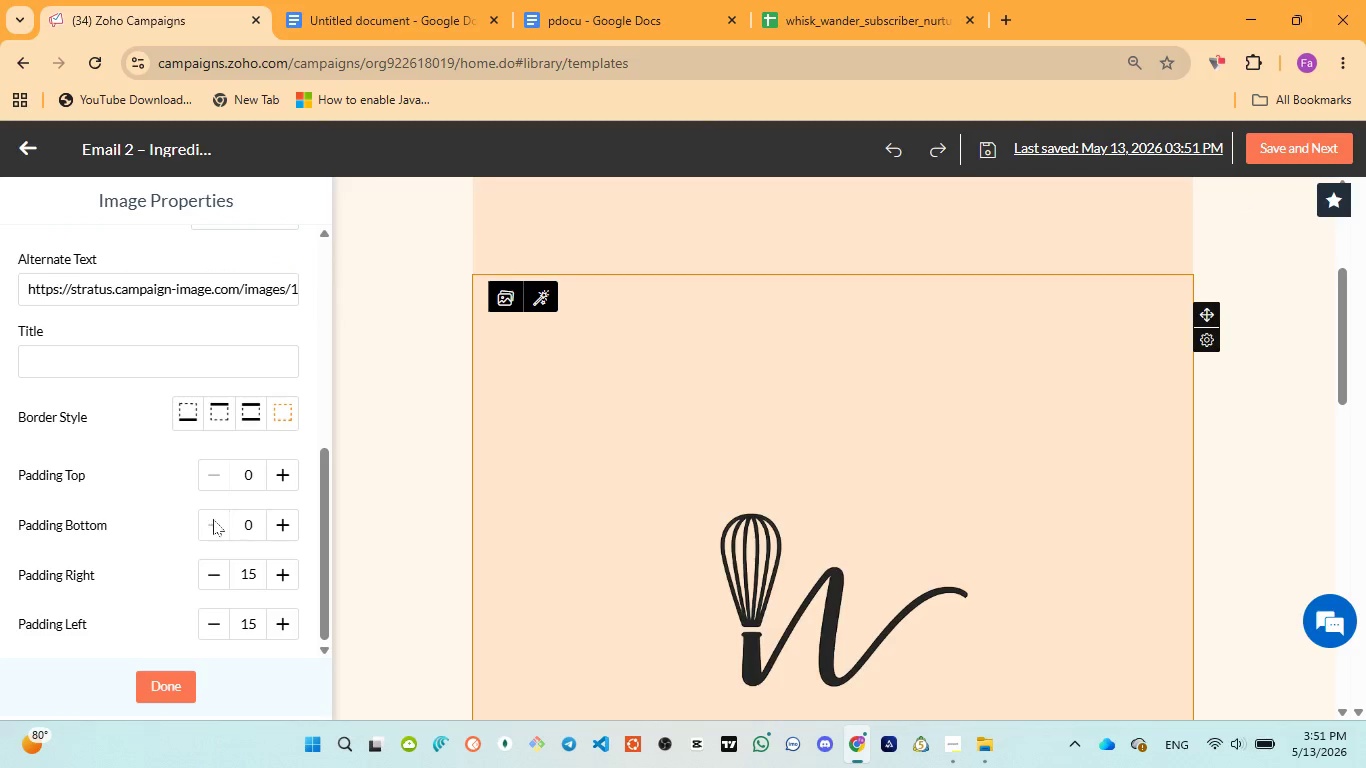 
triple_click([213, 519])
 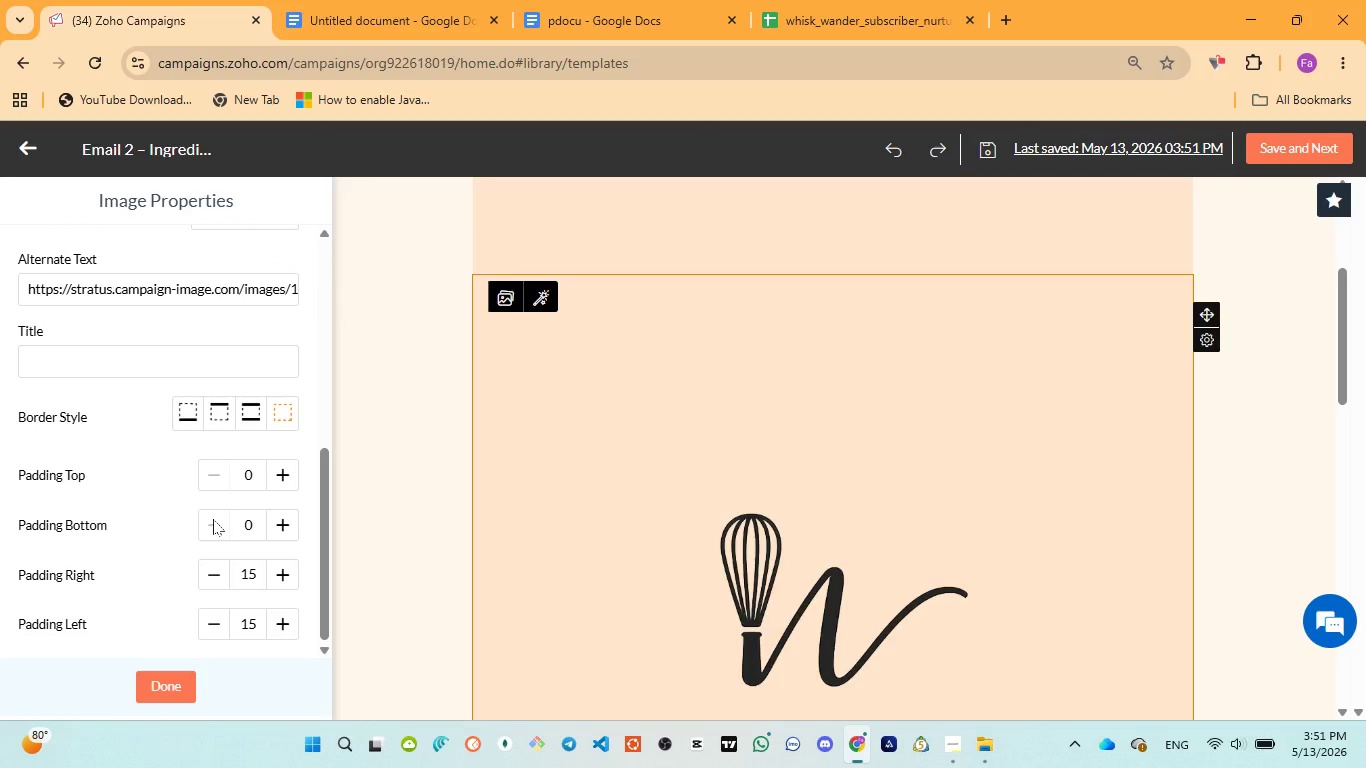 
triple_click([213, 519])
 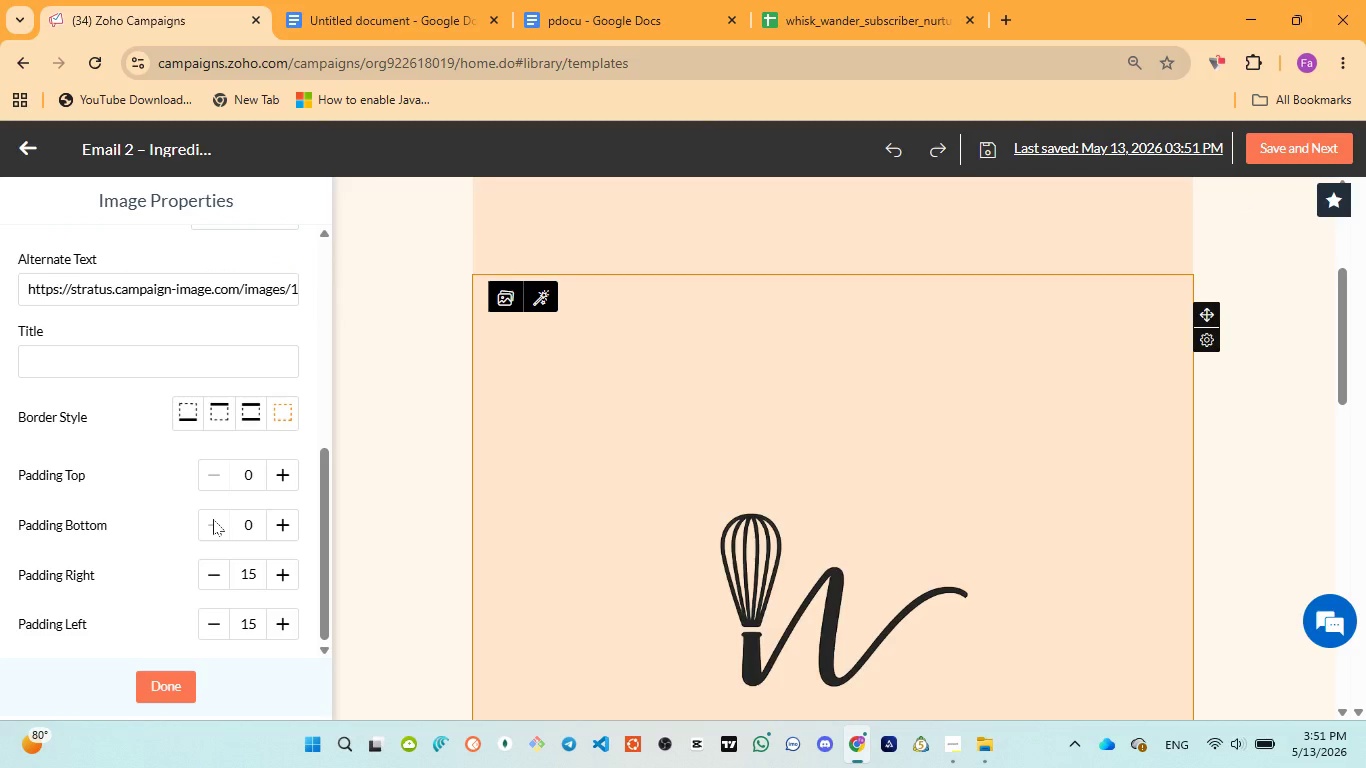 
triple_click([213, 519])
 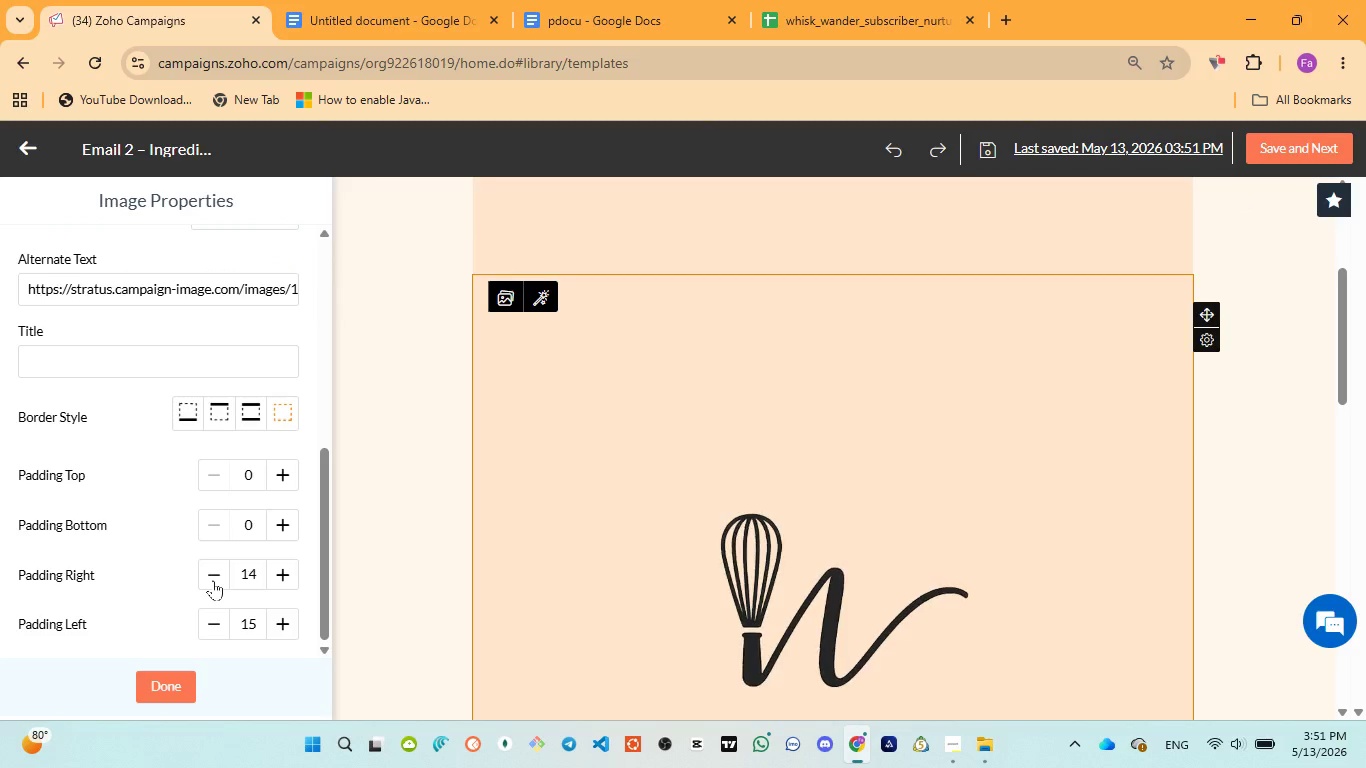 
double_click([213, 580])
 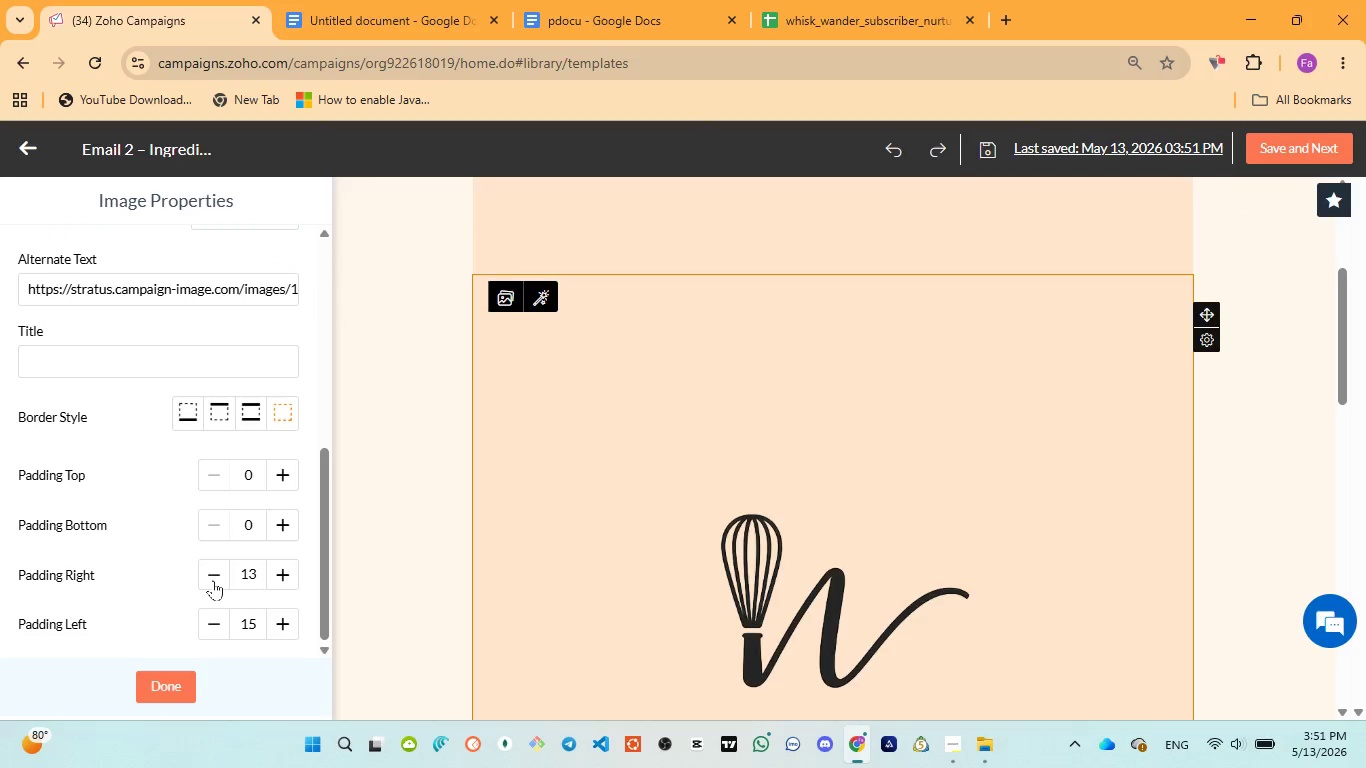 
triple_click([213, 580])
 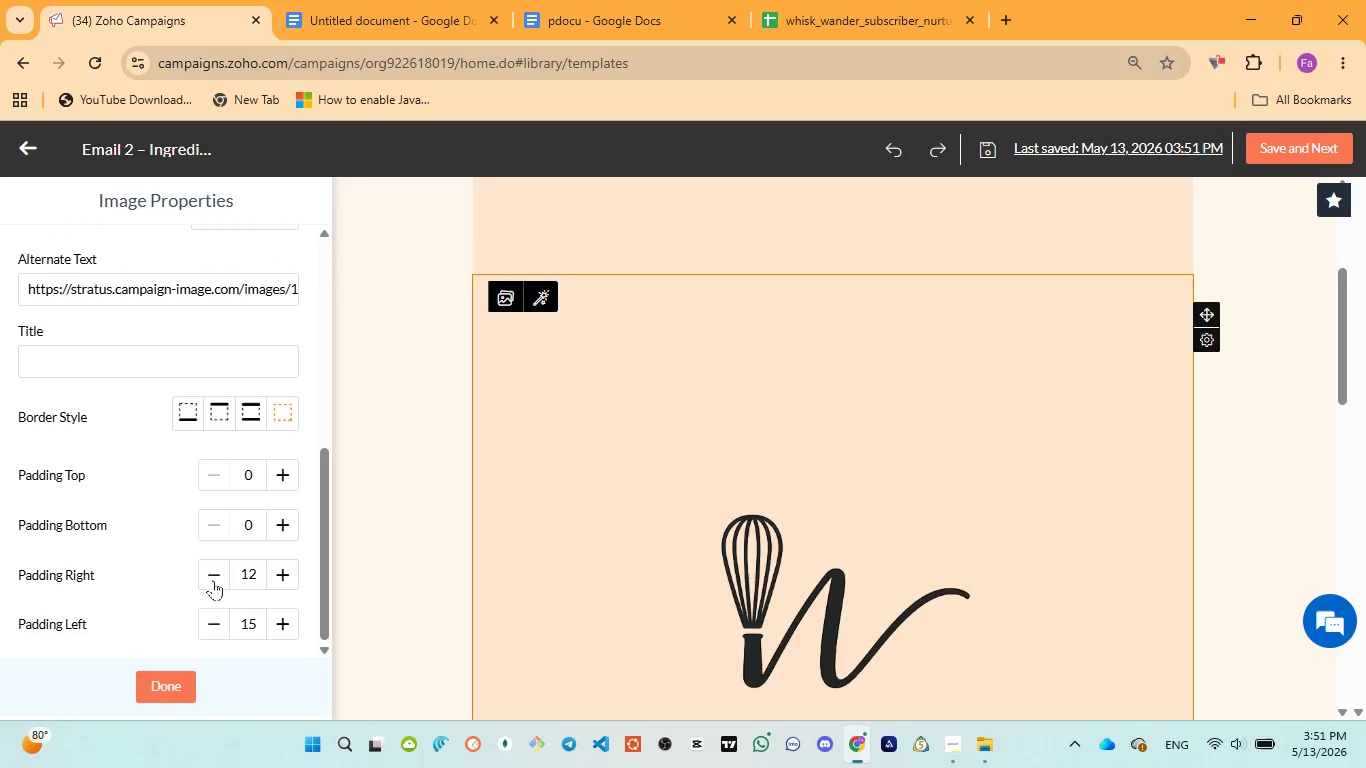 
triple_click([213, 580])
 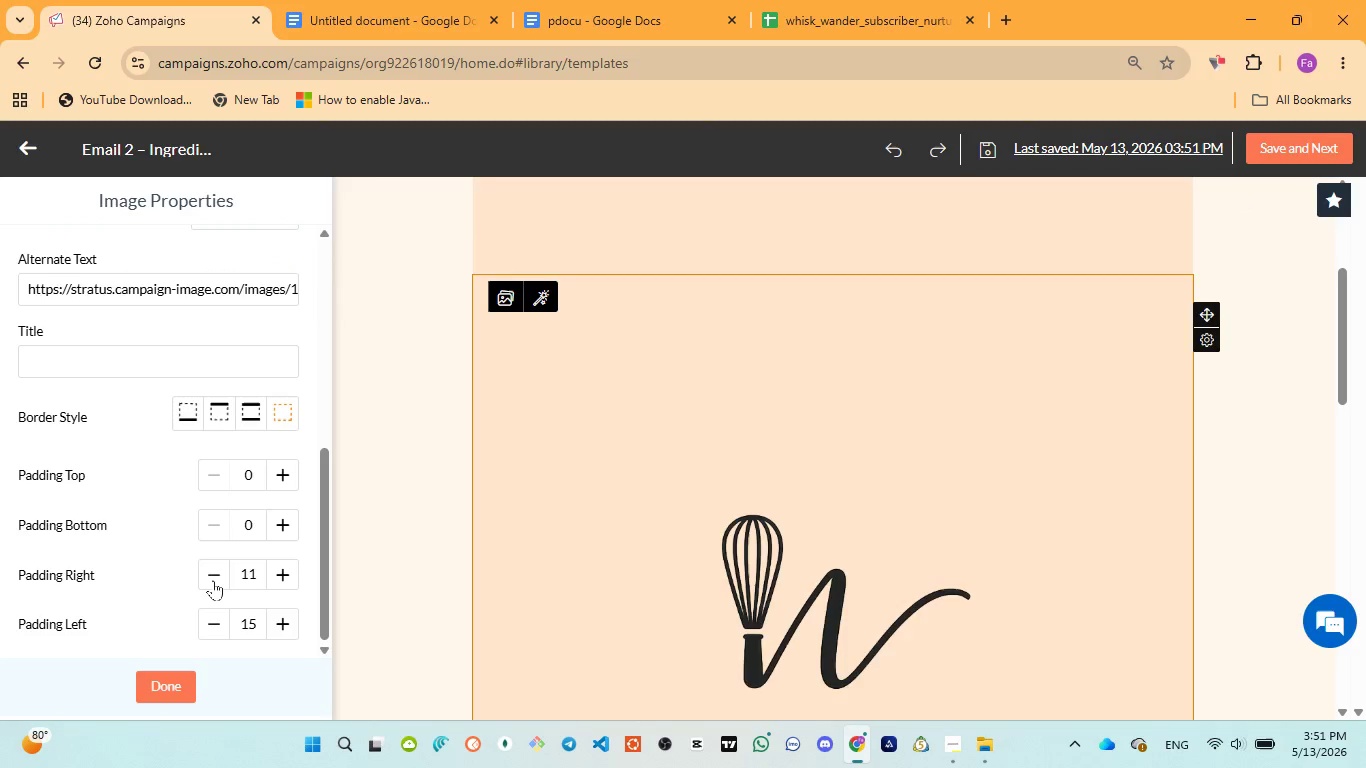 
triple_click([213, 580])
 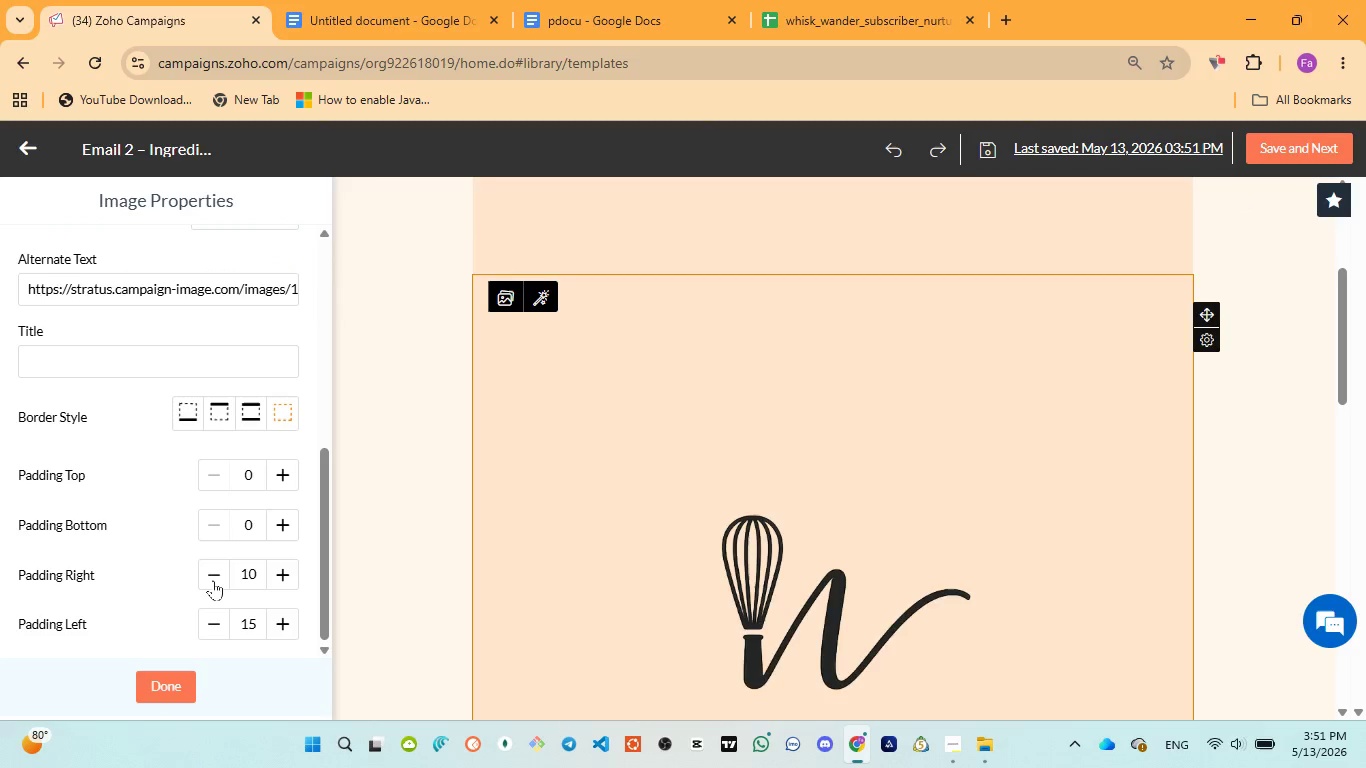 
triple_click([213, 580])
 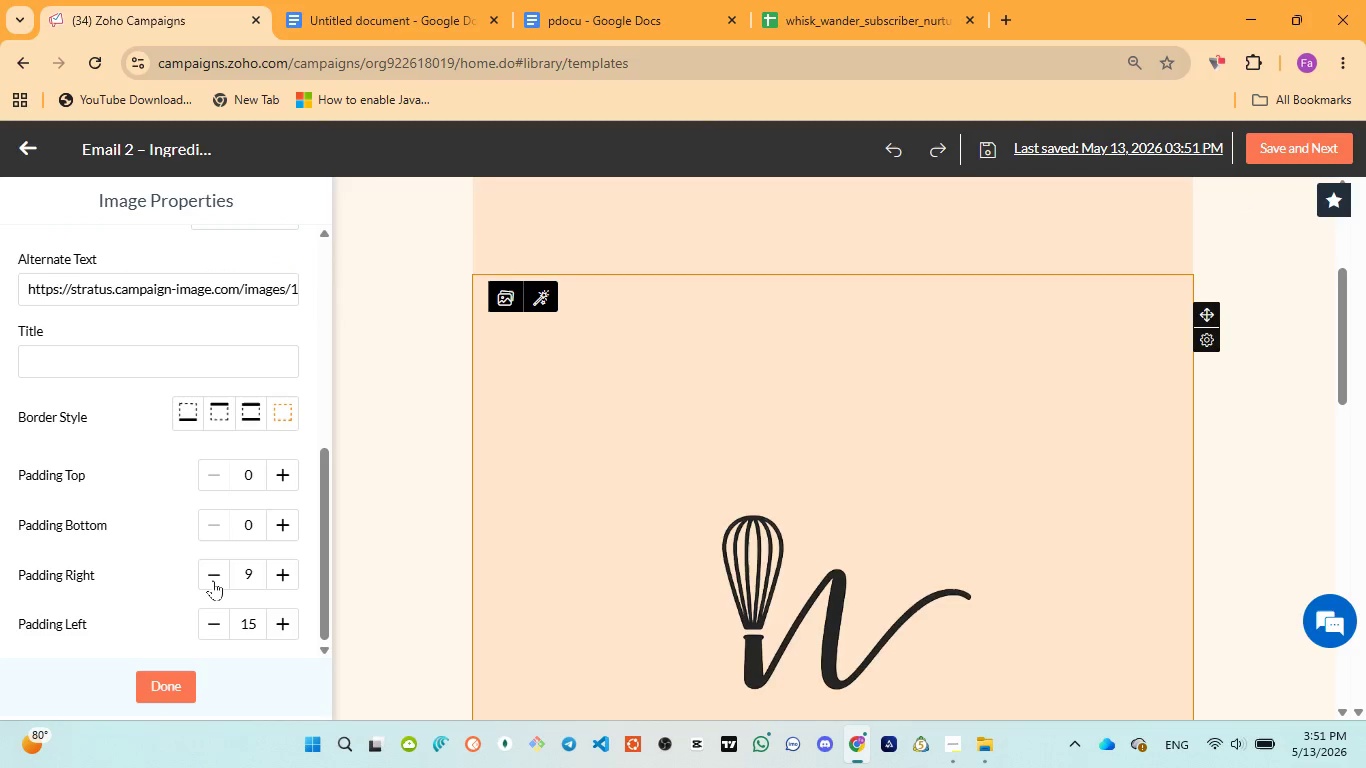 
triple_click([213, 580])
 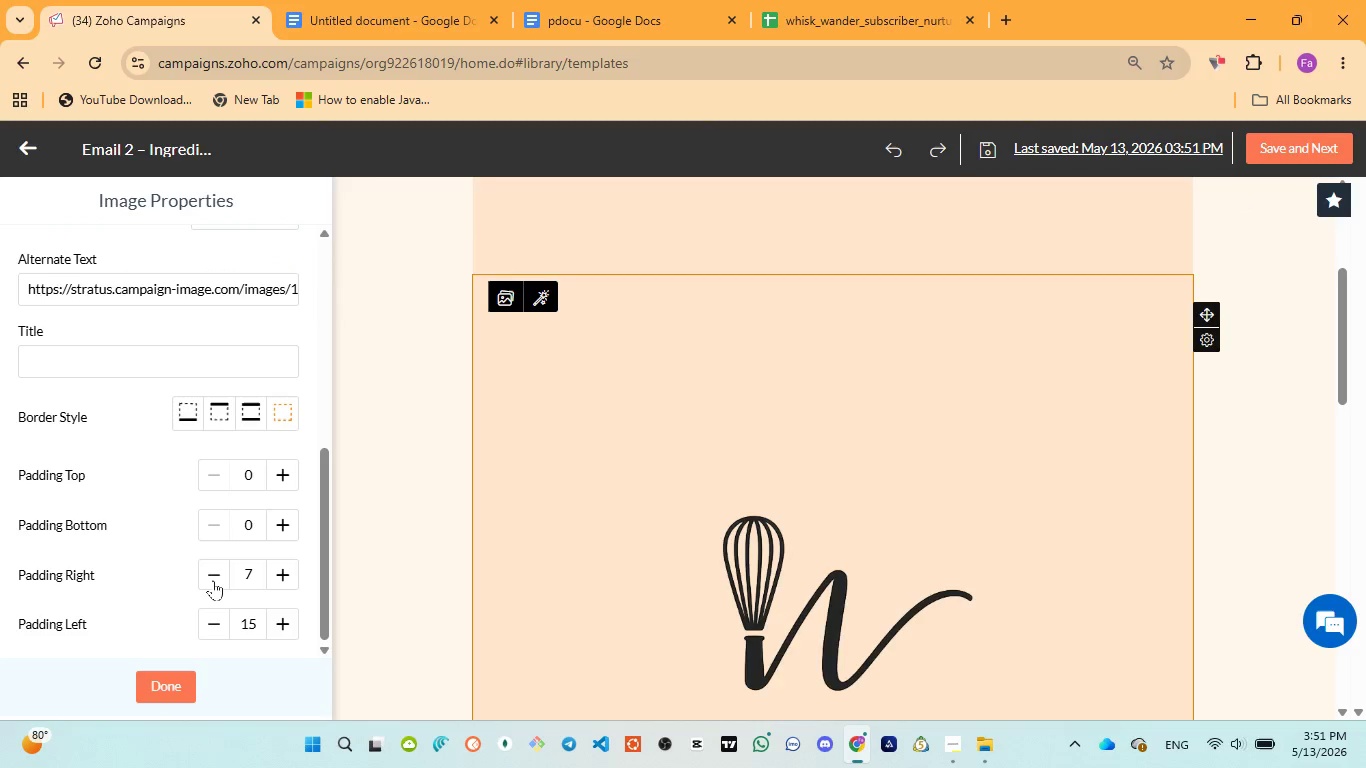 
triple_click([213, 580])
 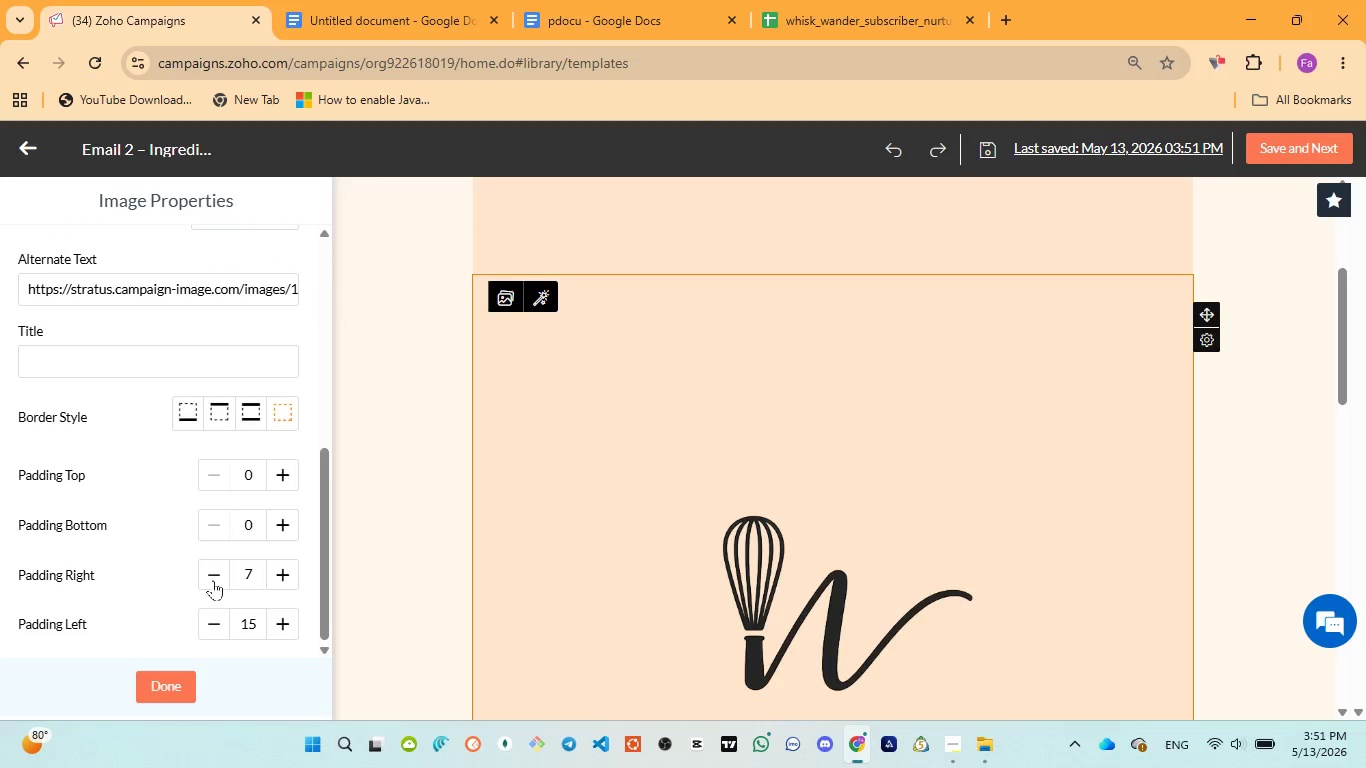 
triple_click([213, 580])
 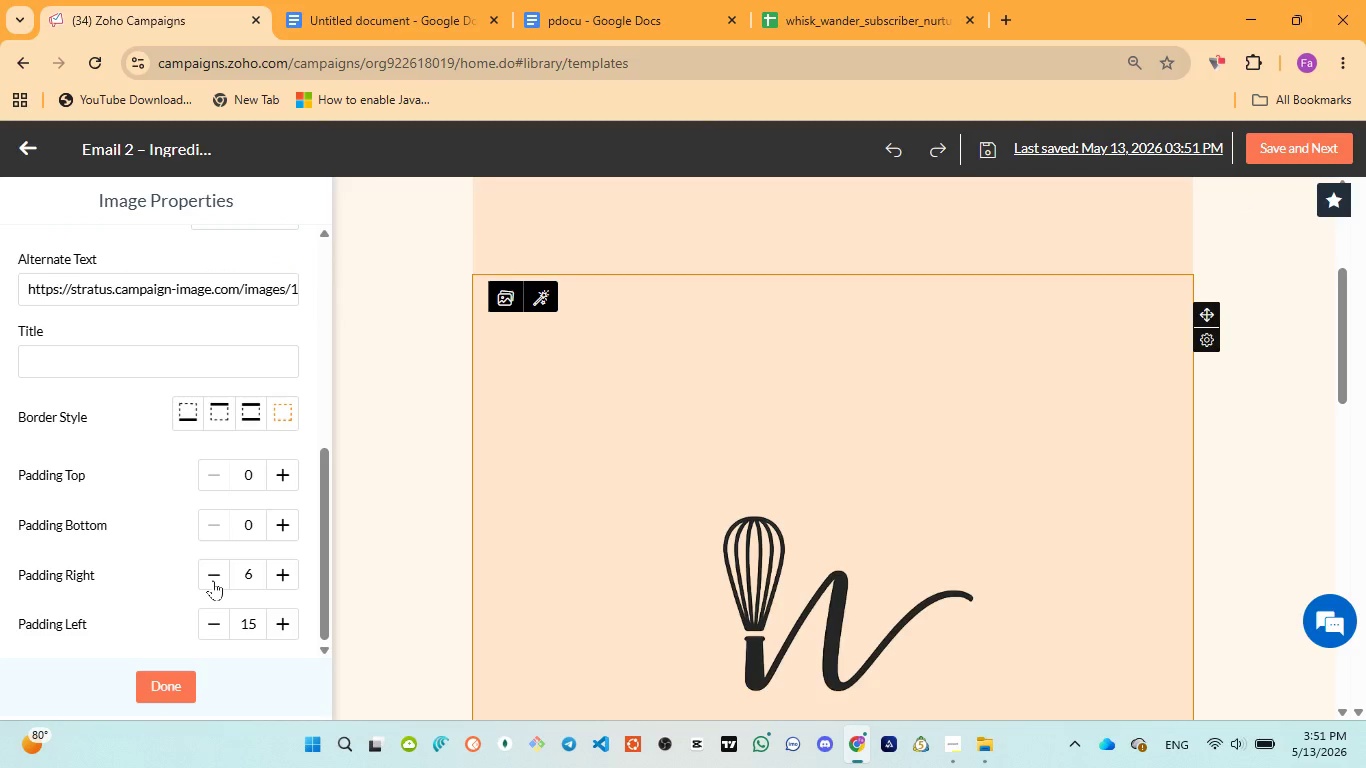 
triple_click([213, 580])
 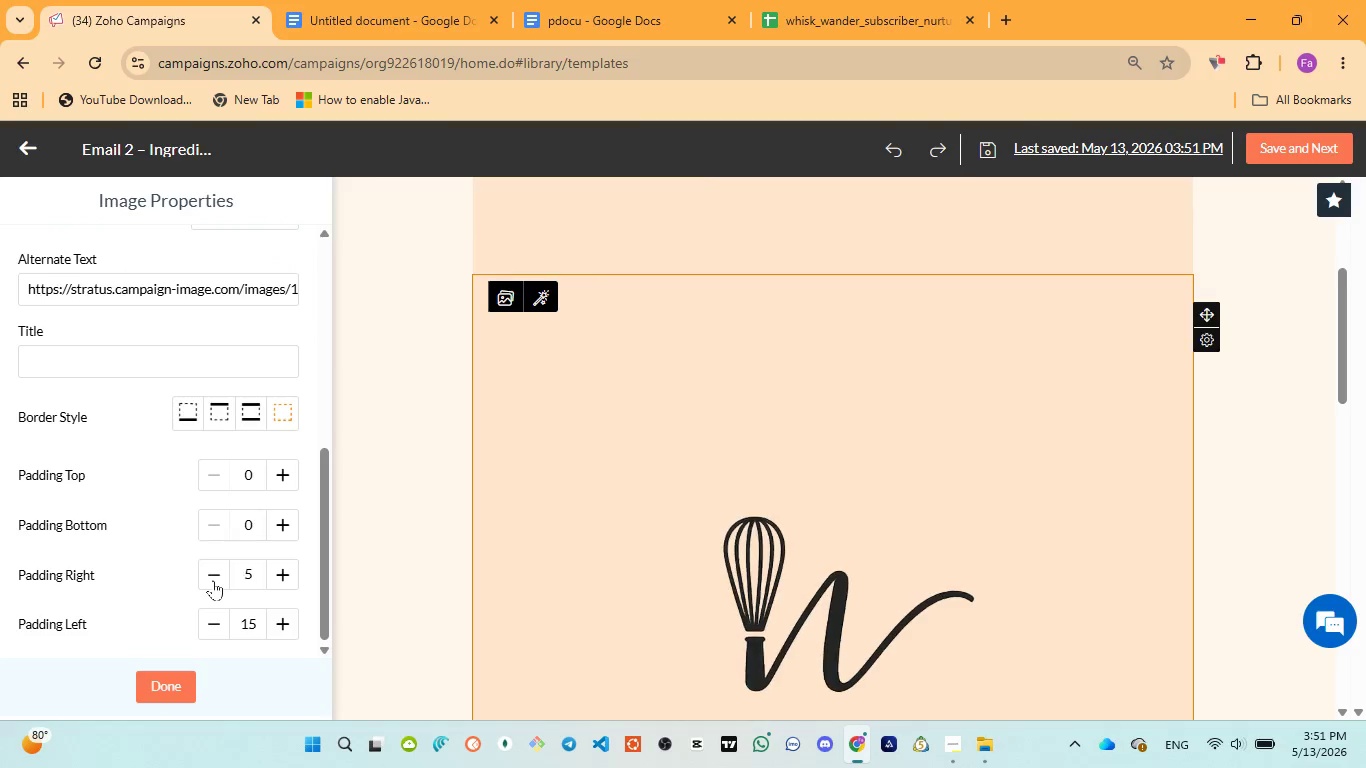 
triple_click([213, 580])
 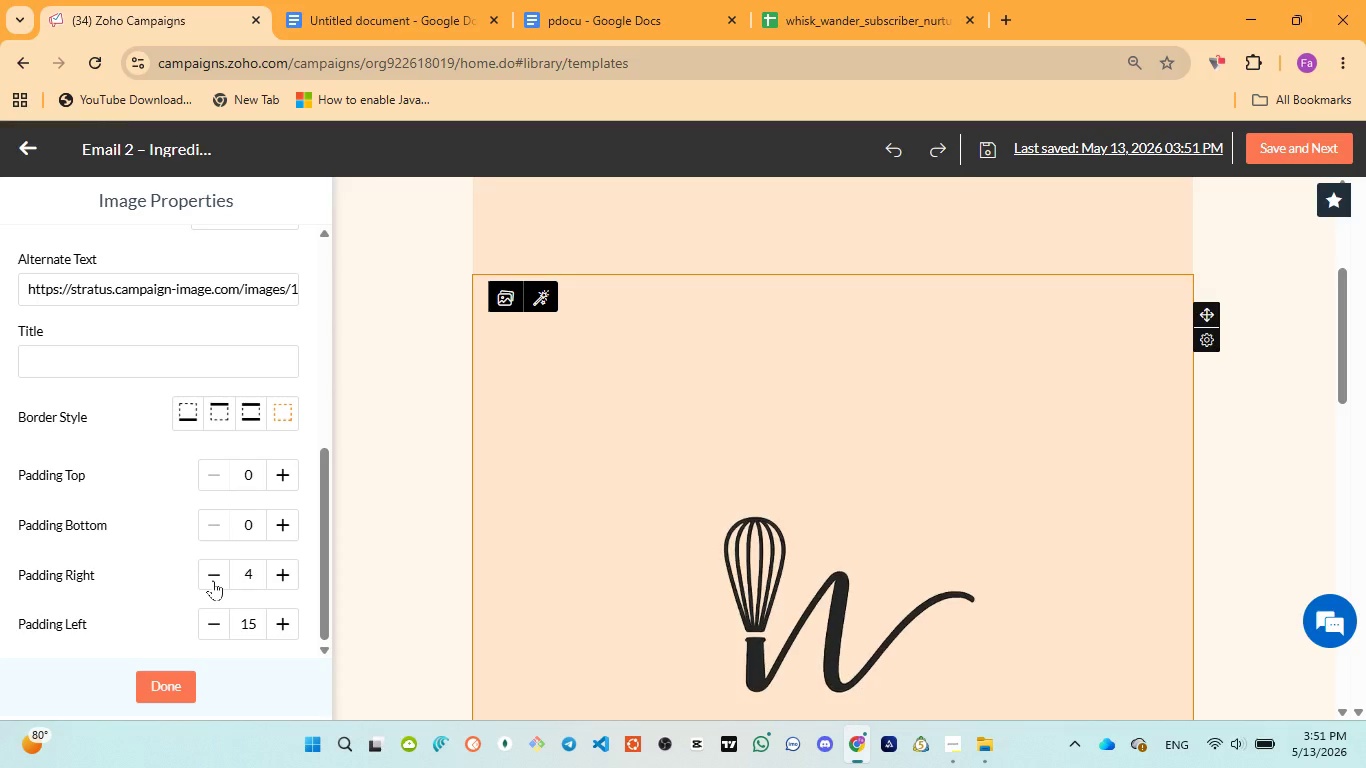 
triple_click([213, 580])
 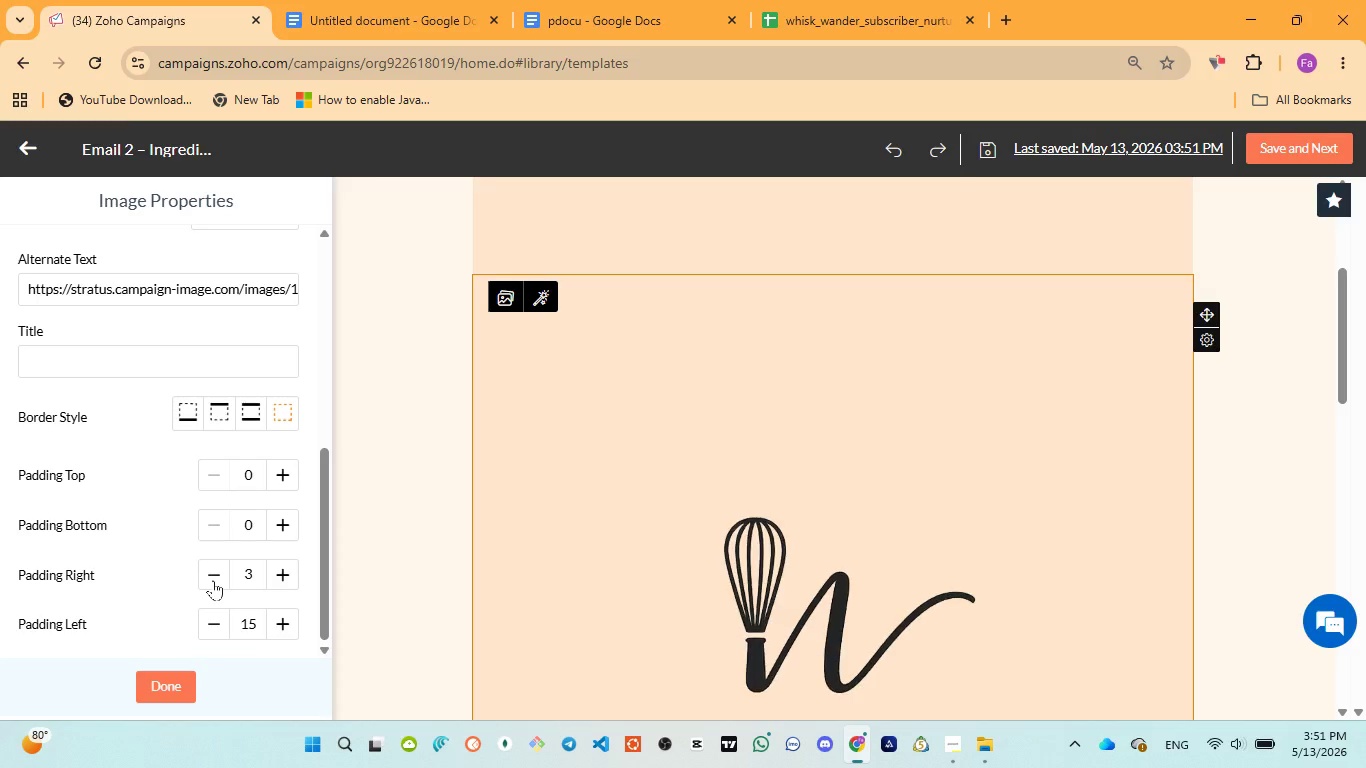 
triple_click([213, 580])
 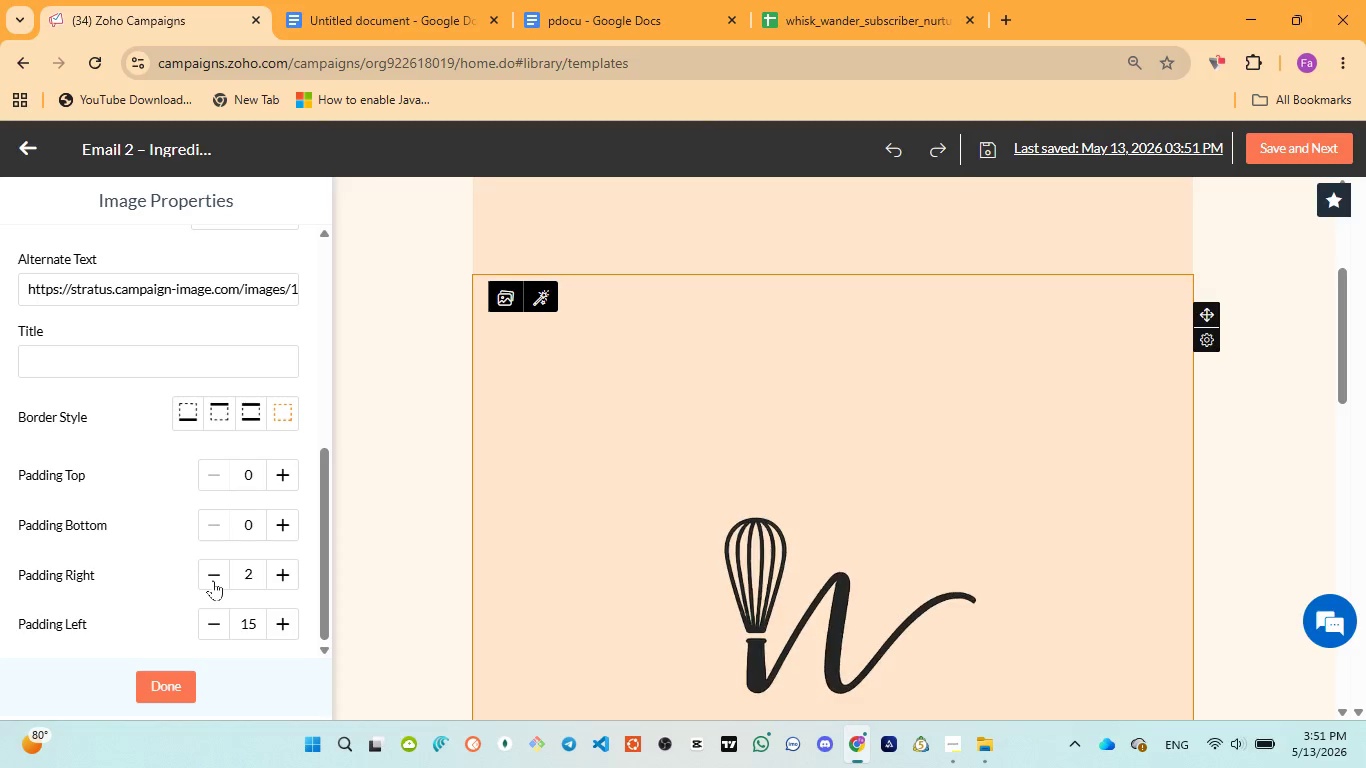 
triple_click([213, 580])
 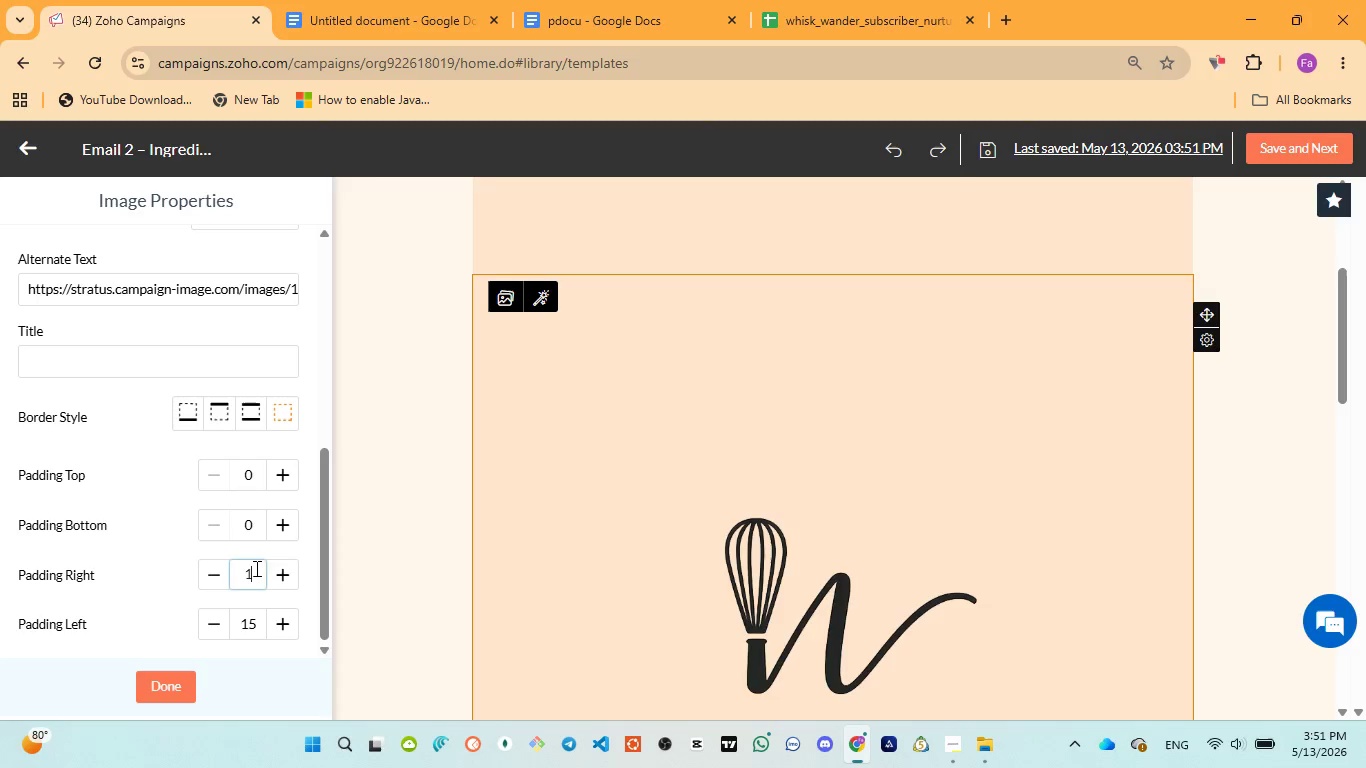 
double_click([255, 568])
 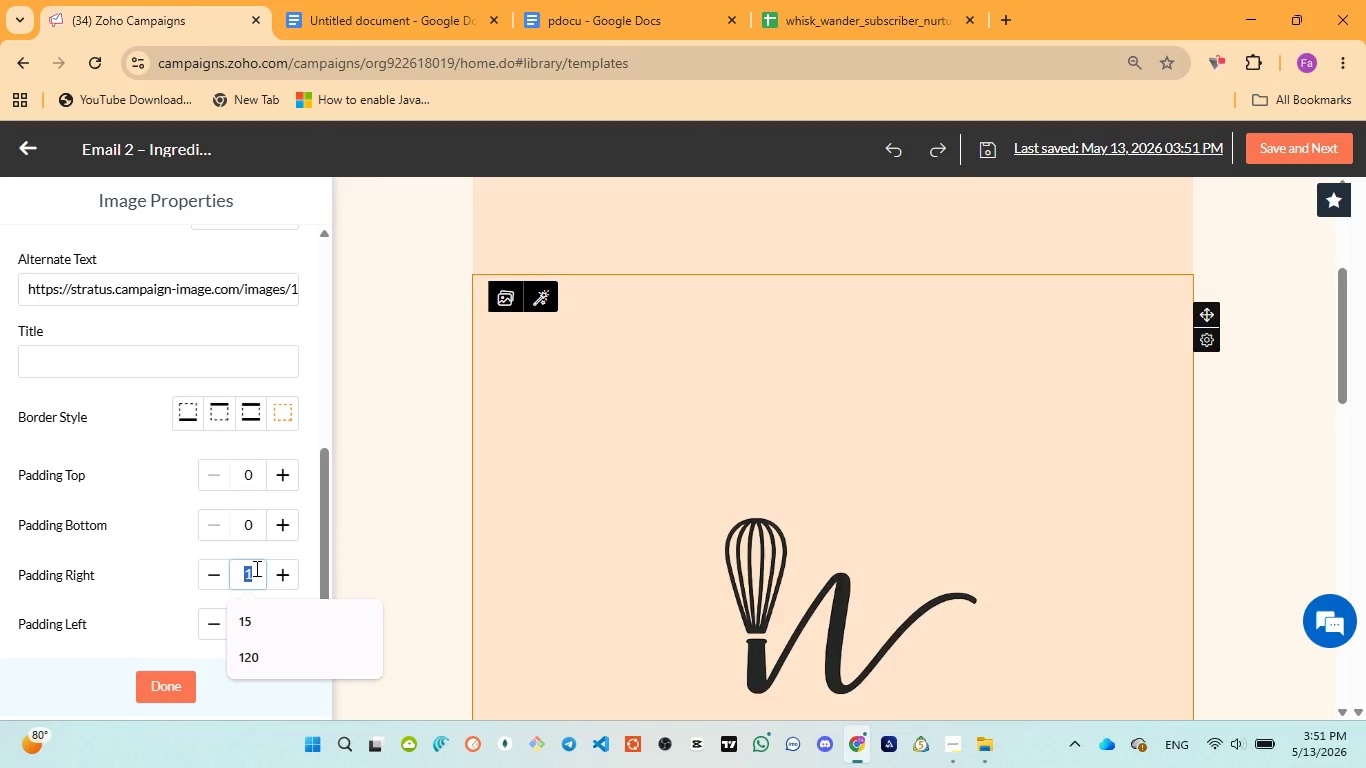 
type(2o)
key(Backspace)
 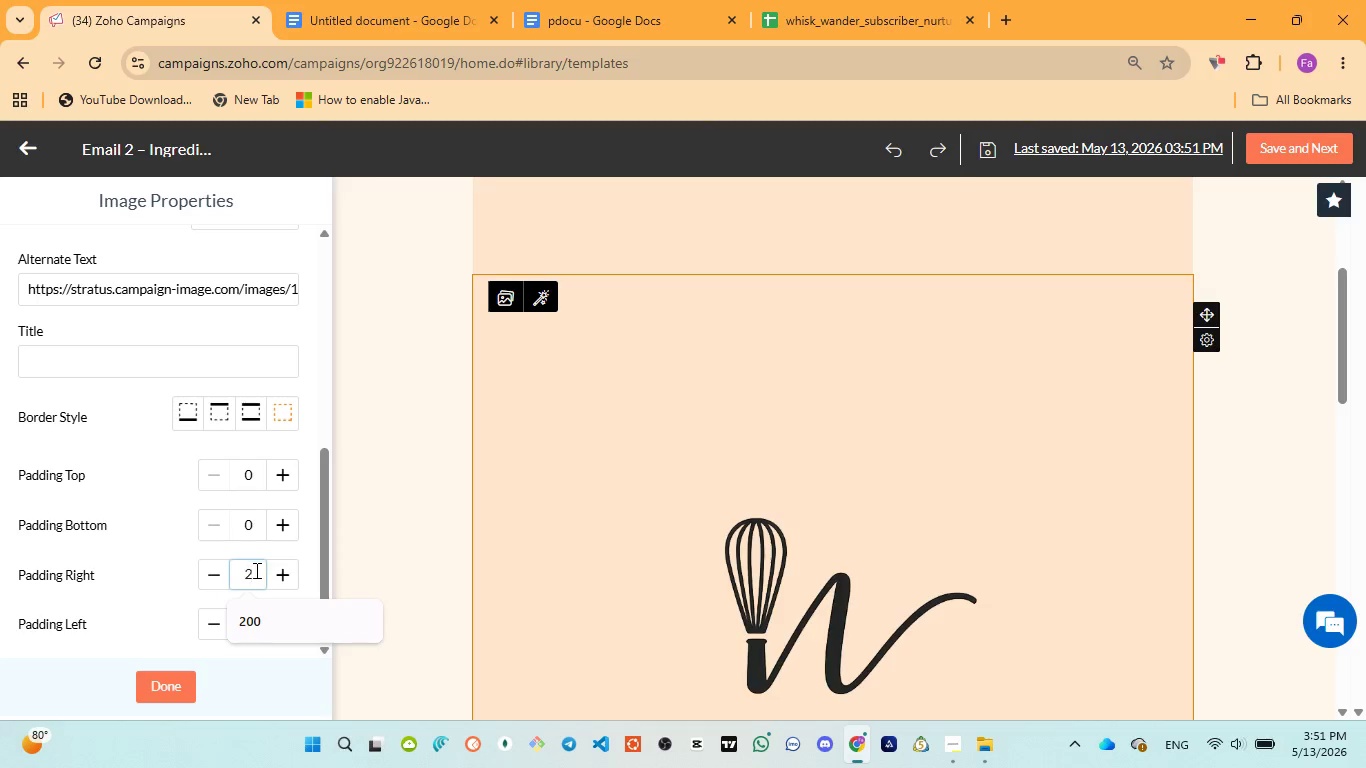 
type(00)
 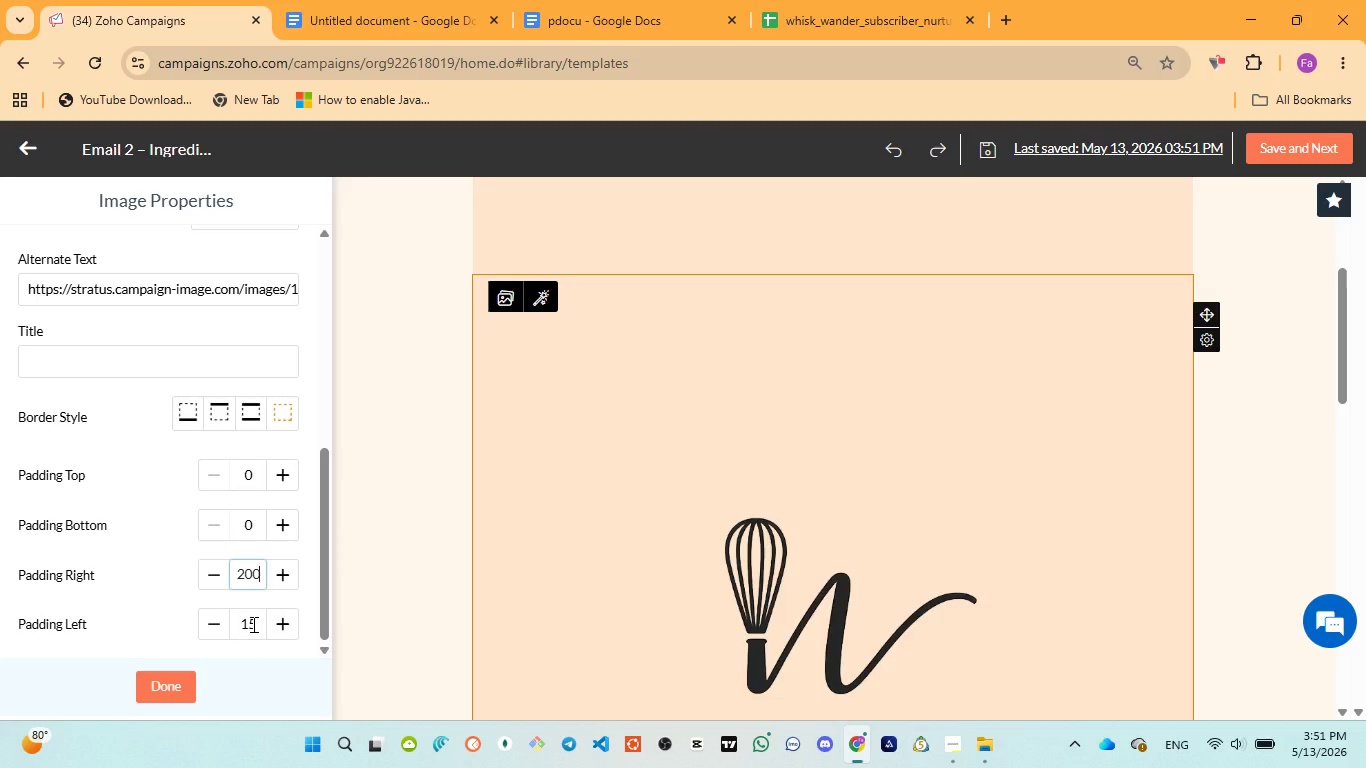 
double_click([252, 624])
 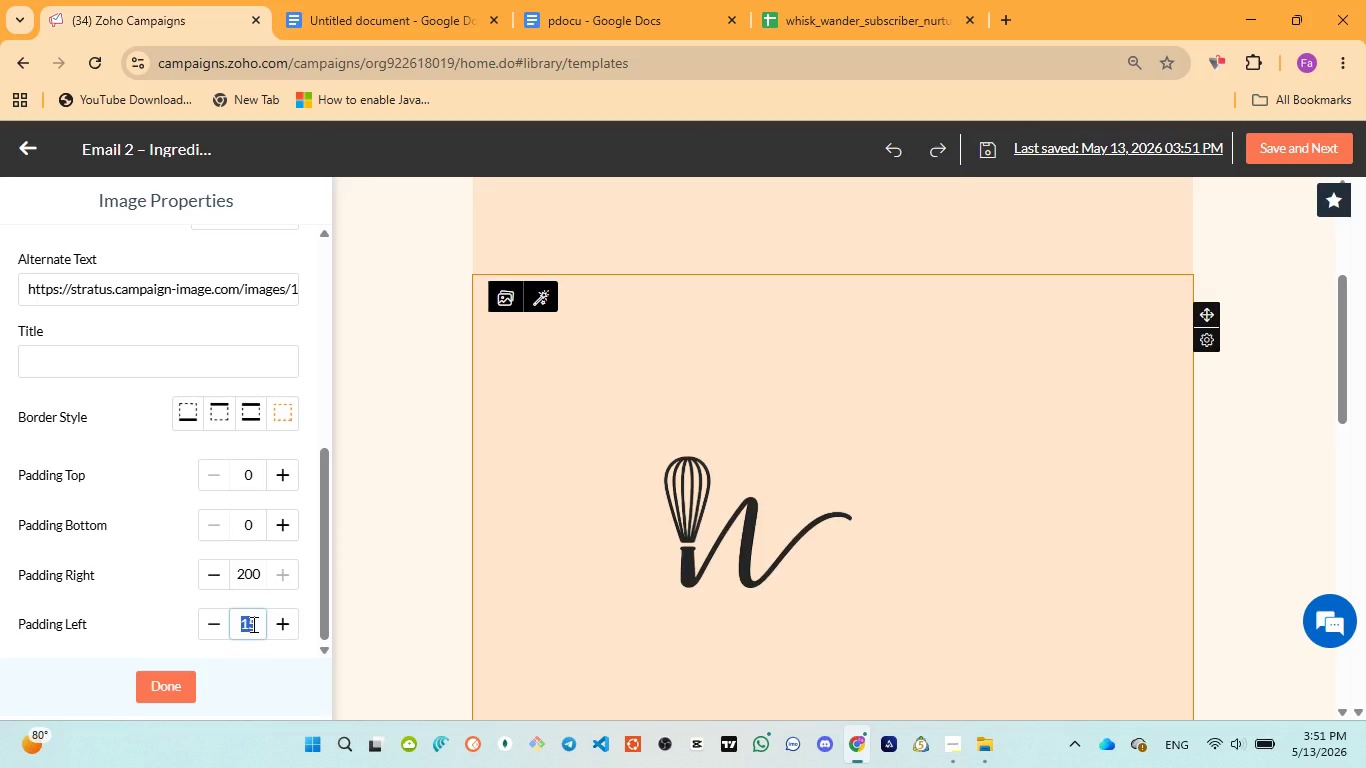 
type(200)
 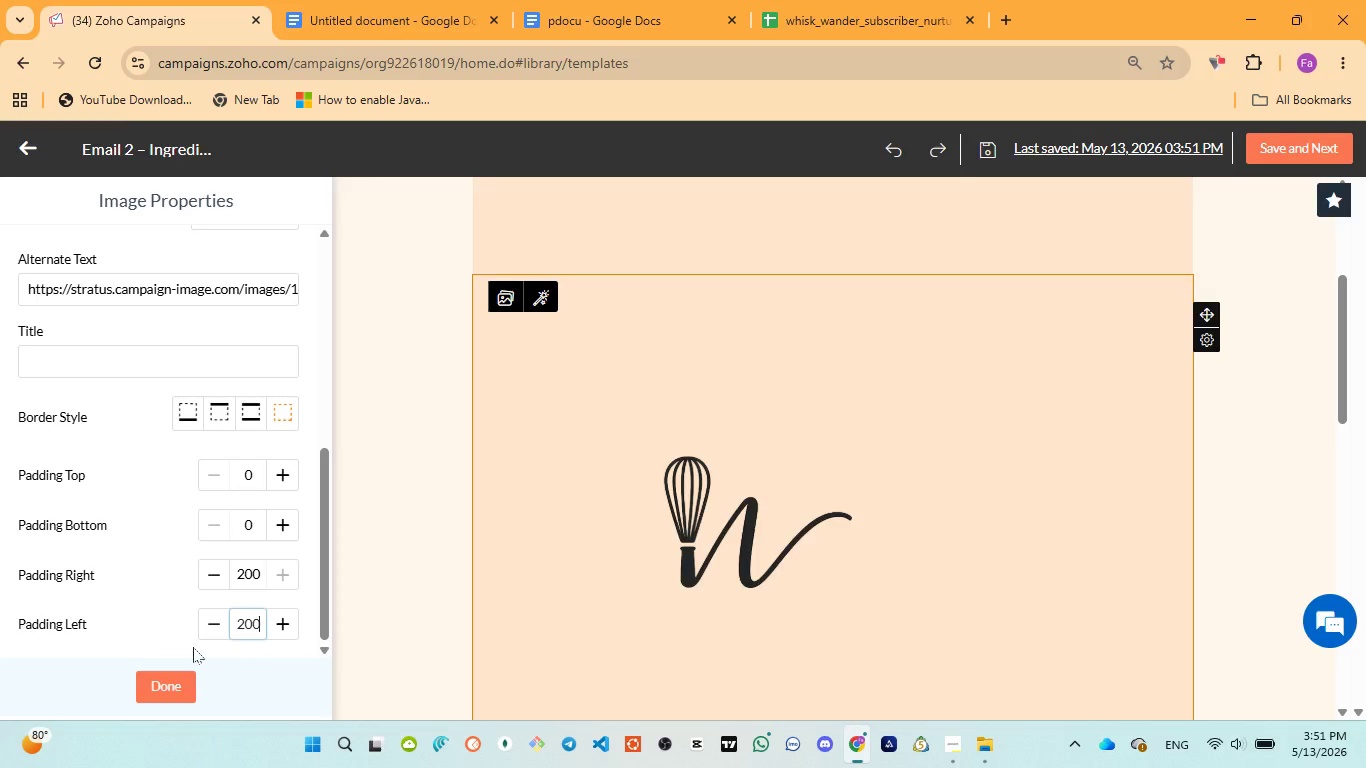 
mouse_move([214, 668])
 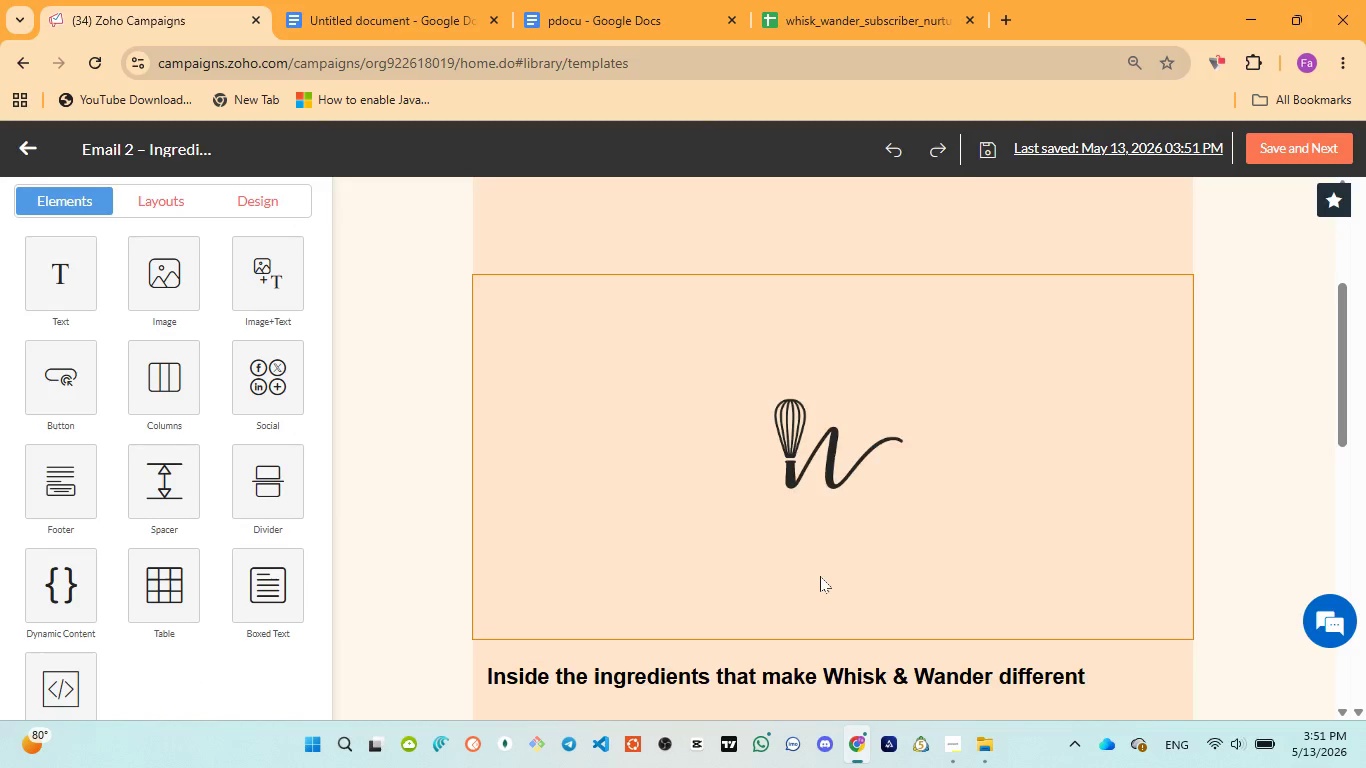 
scroll: coordinate [820, 576], scroll_direction: up, amount: 5.0
 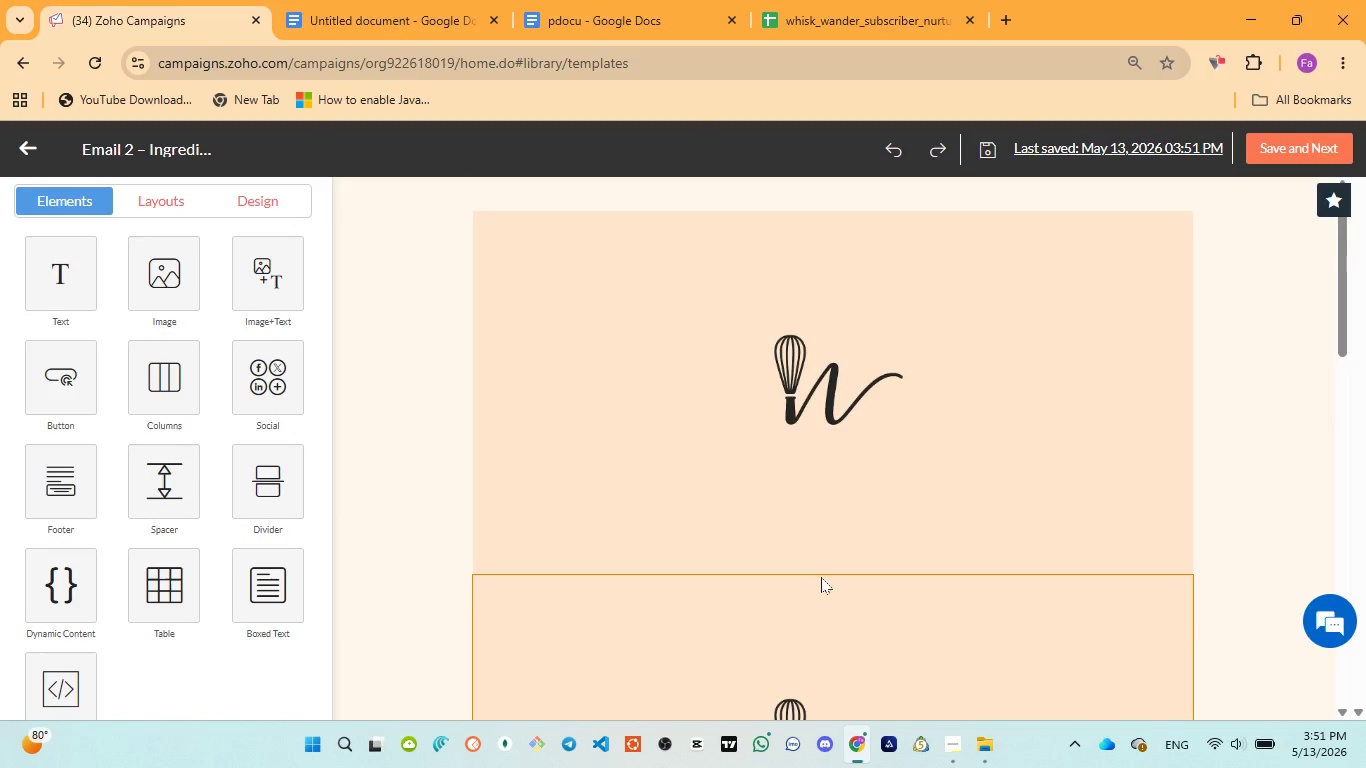 
scroll: coordinate [821, 585], scroll_direction: down, amount: 3.0
 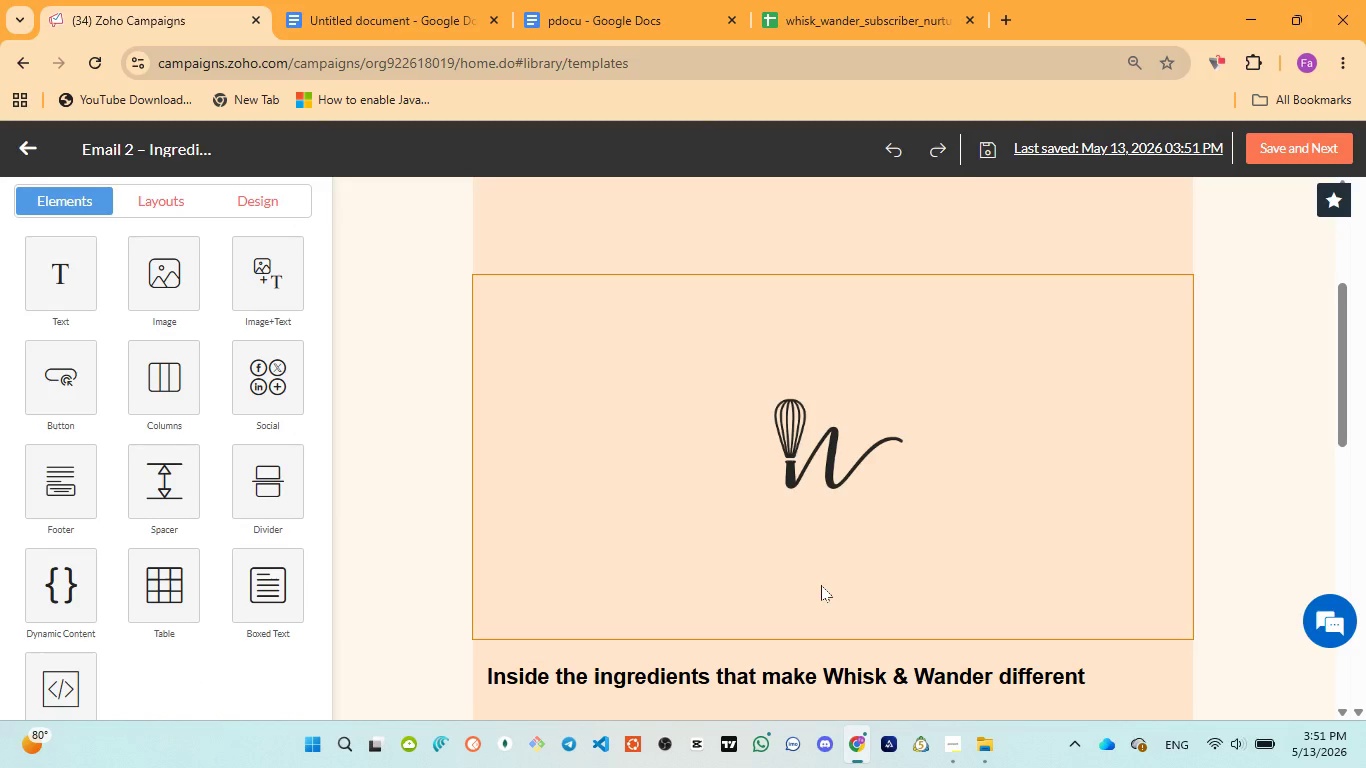 
scroll: coordinate [821, 585], scroll_direction: up, amount: 6.0
 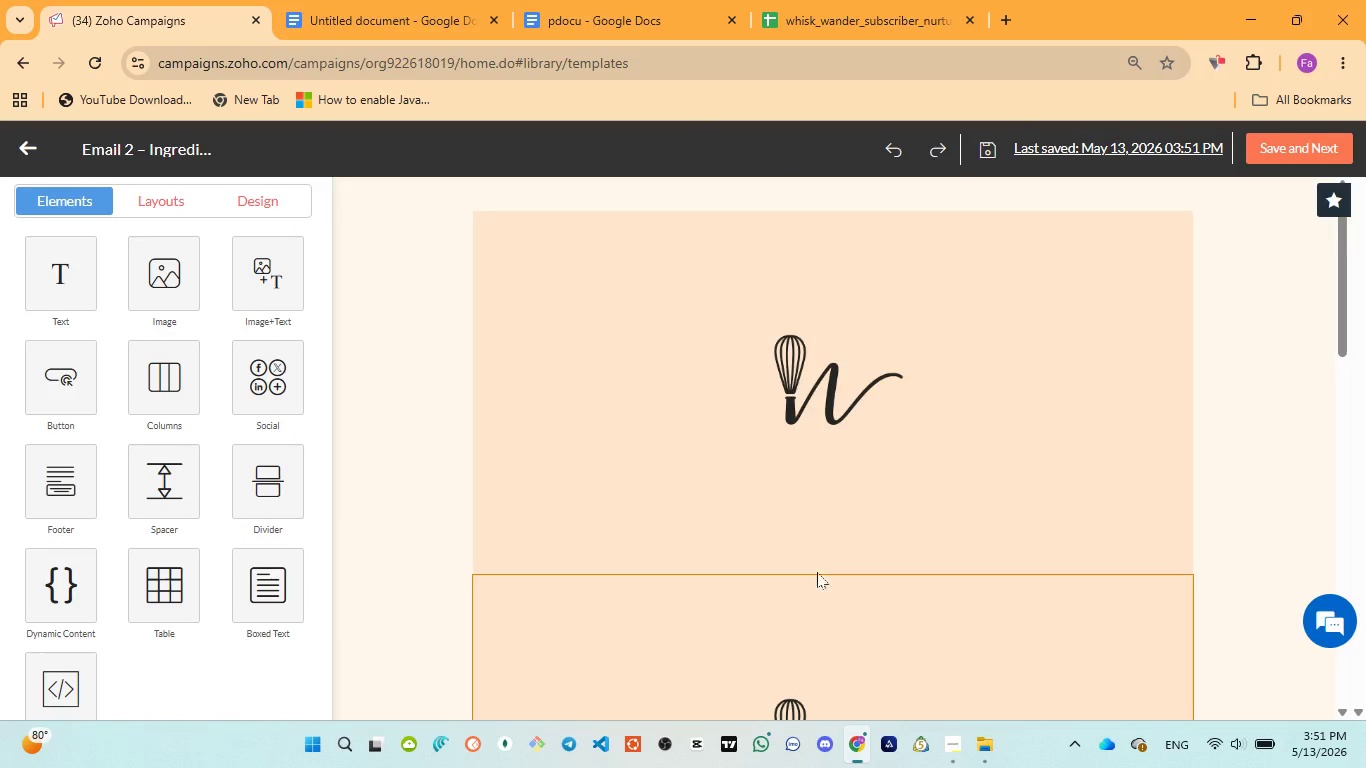 
left_click([809, 539])
 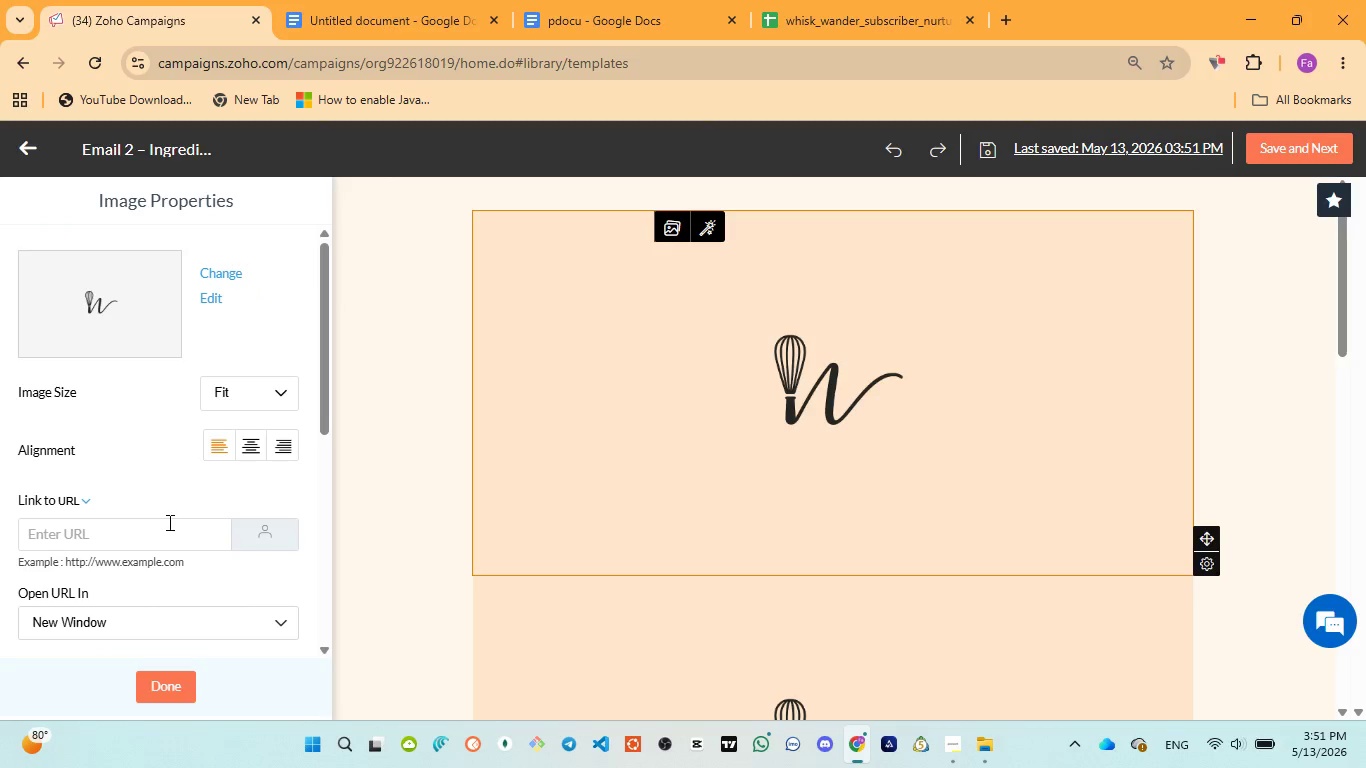 
scroll: coordinate [255, 581], scroll_direction: down, amount: 4.0
 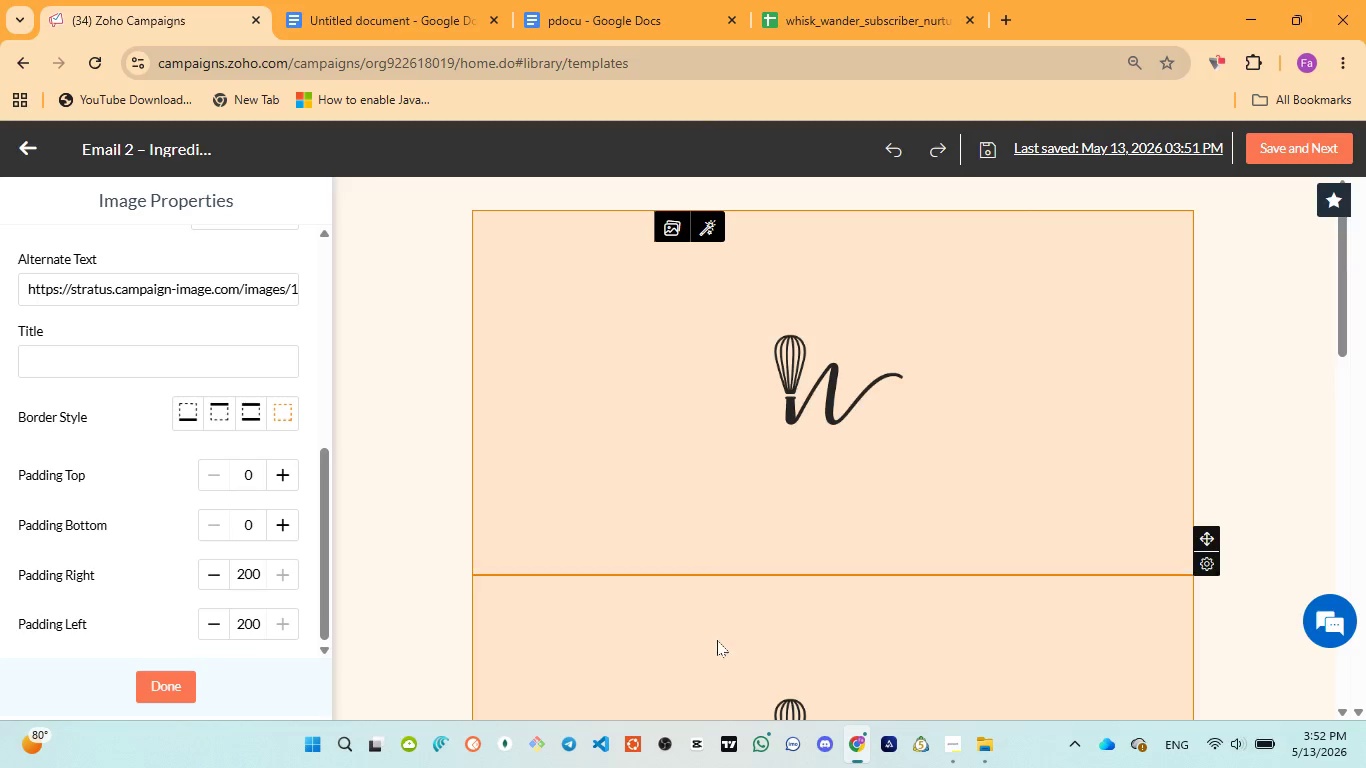 
left_click([613, 705])
 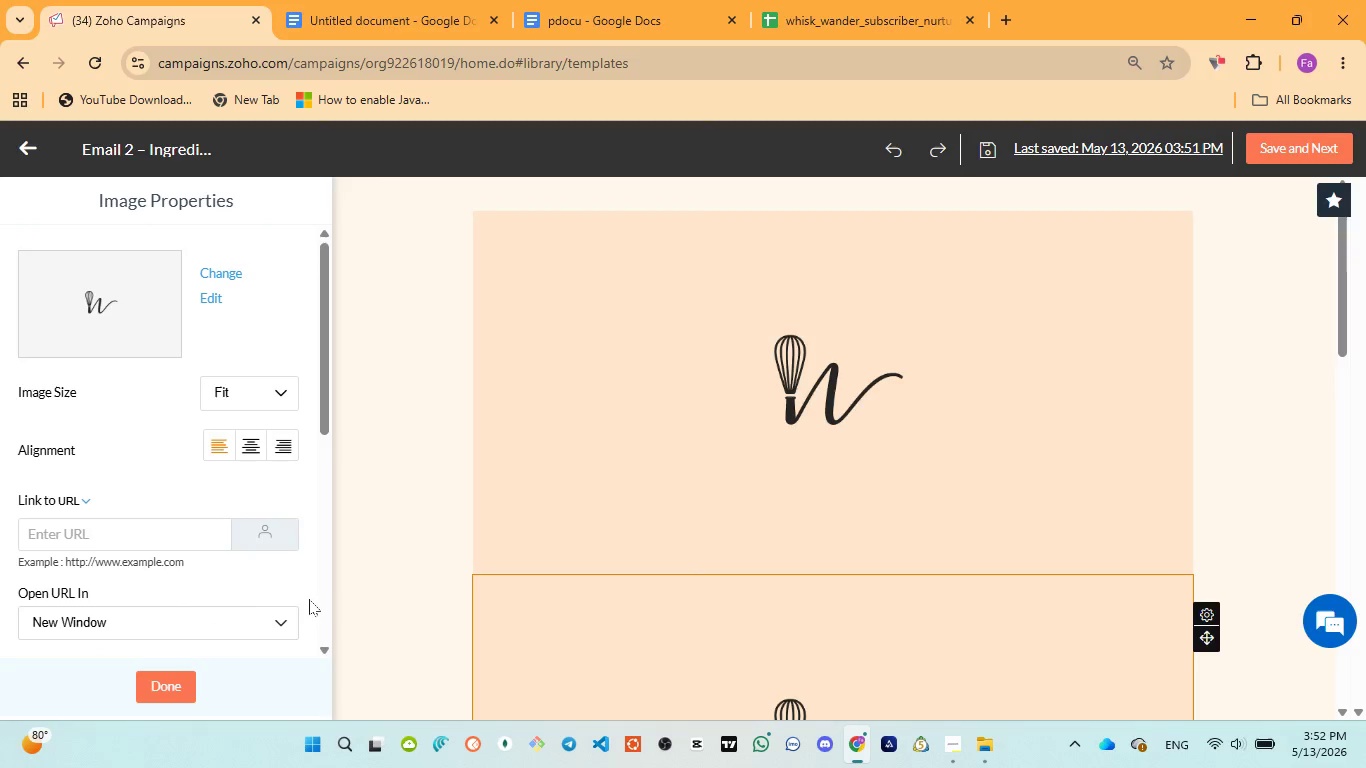 
scroll: coordinate [1053, 461], scroll_direction: down, amount: 8.0
 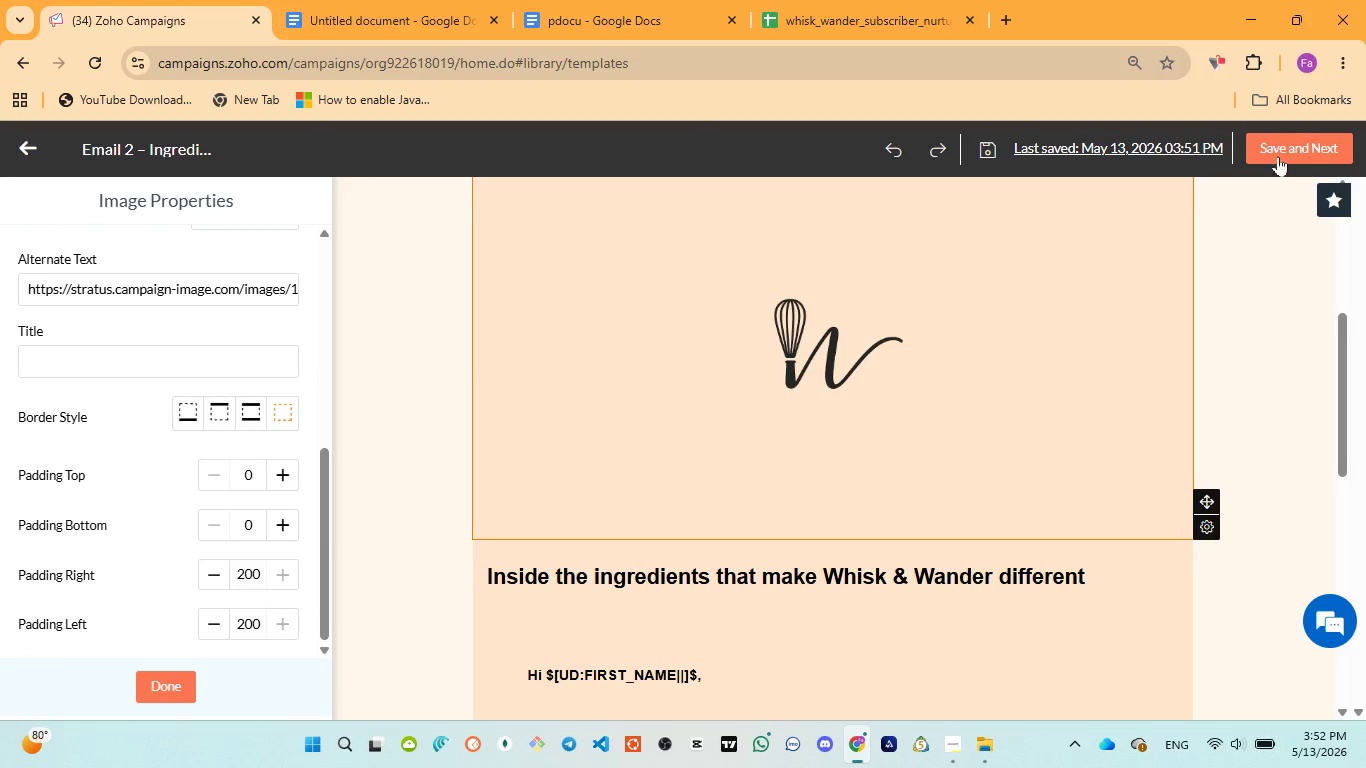 
left_click([1278, 155])
 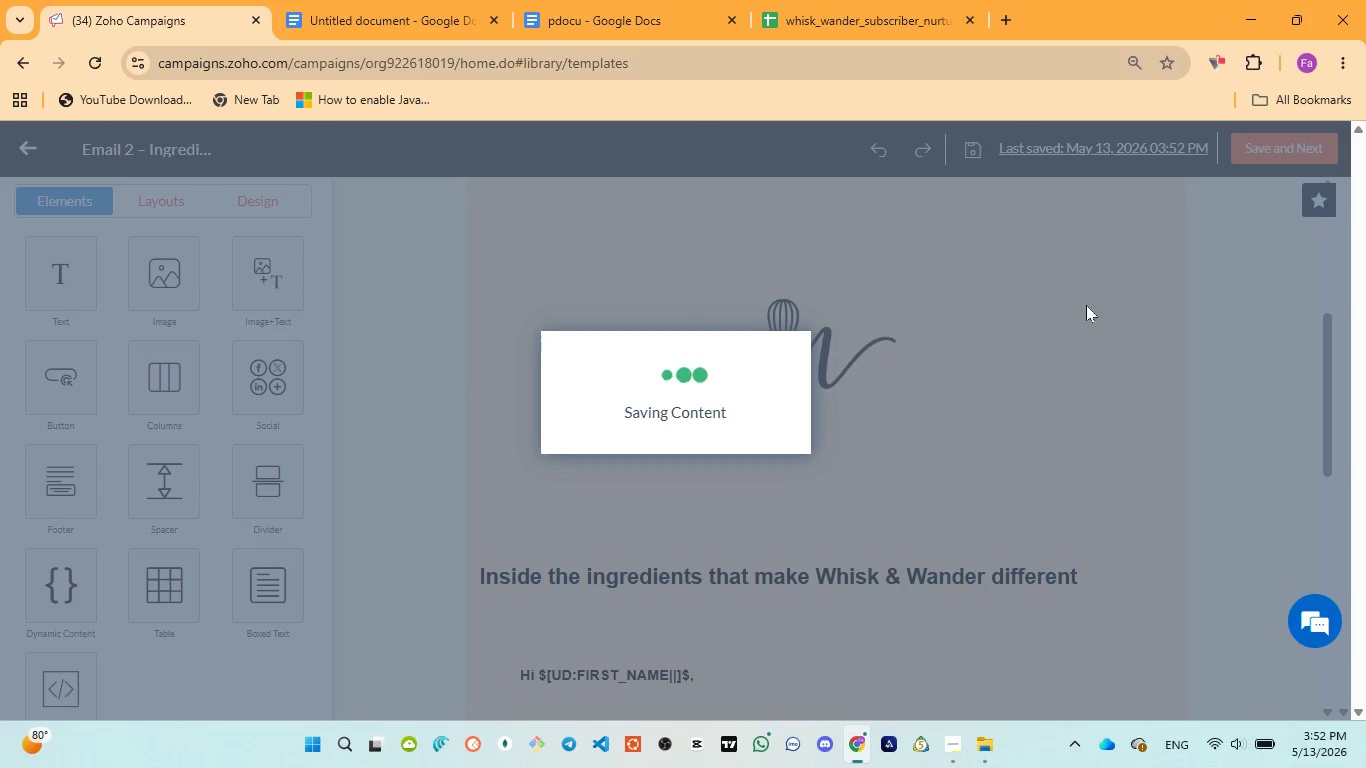 
wait(18.39)
 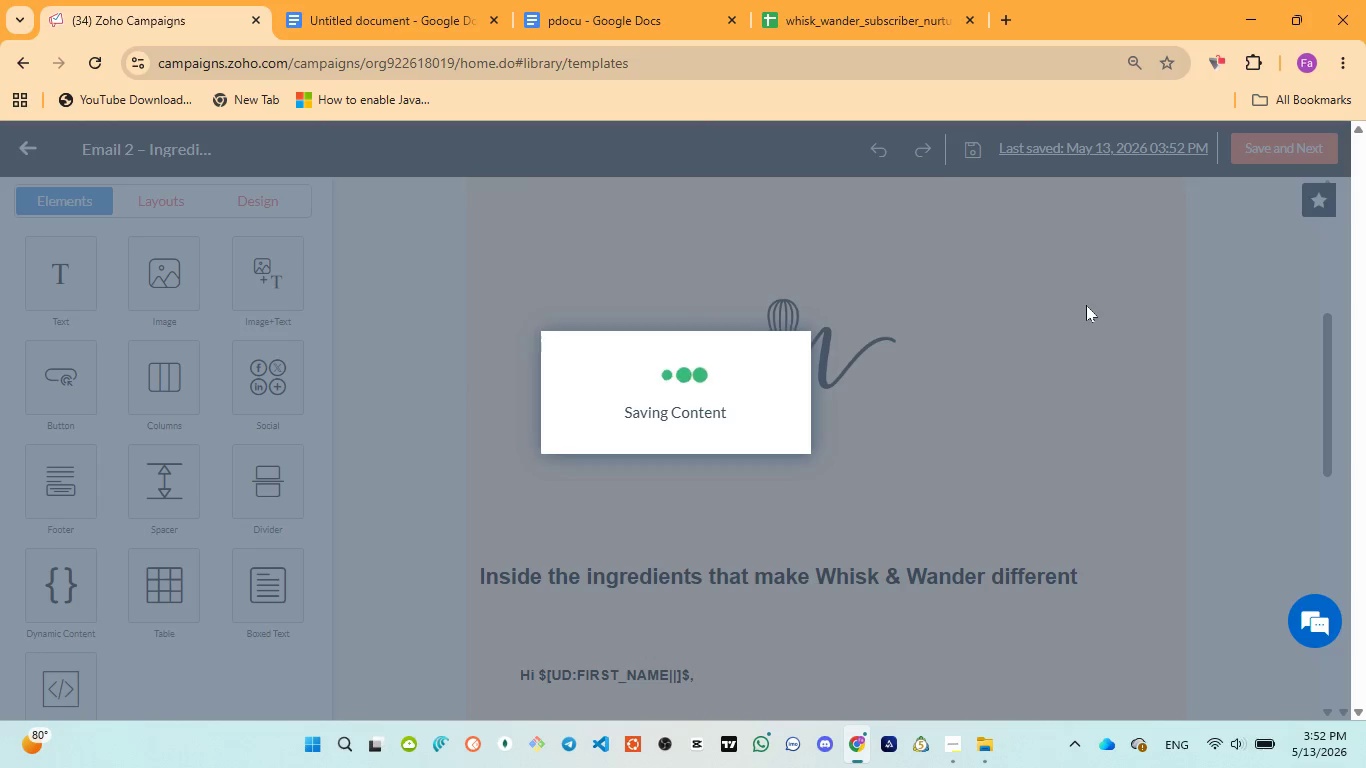 
mouse_move([250, 482])
 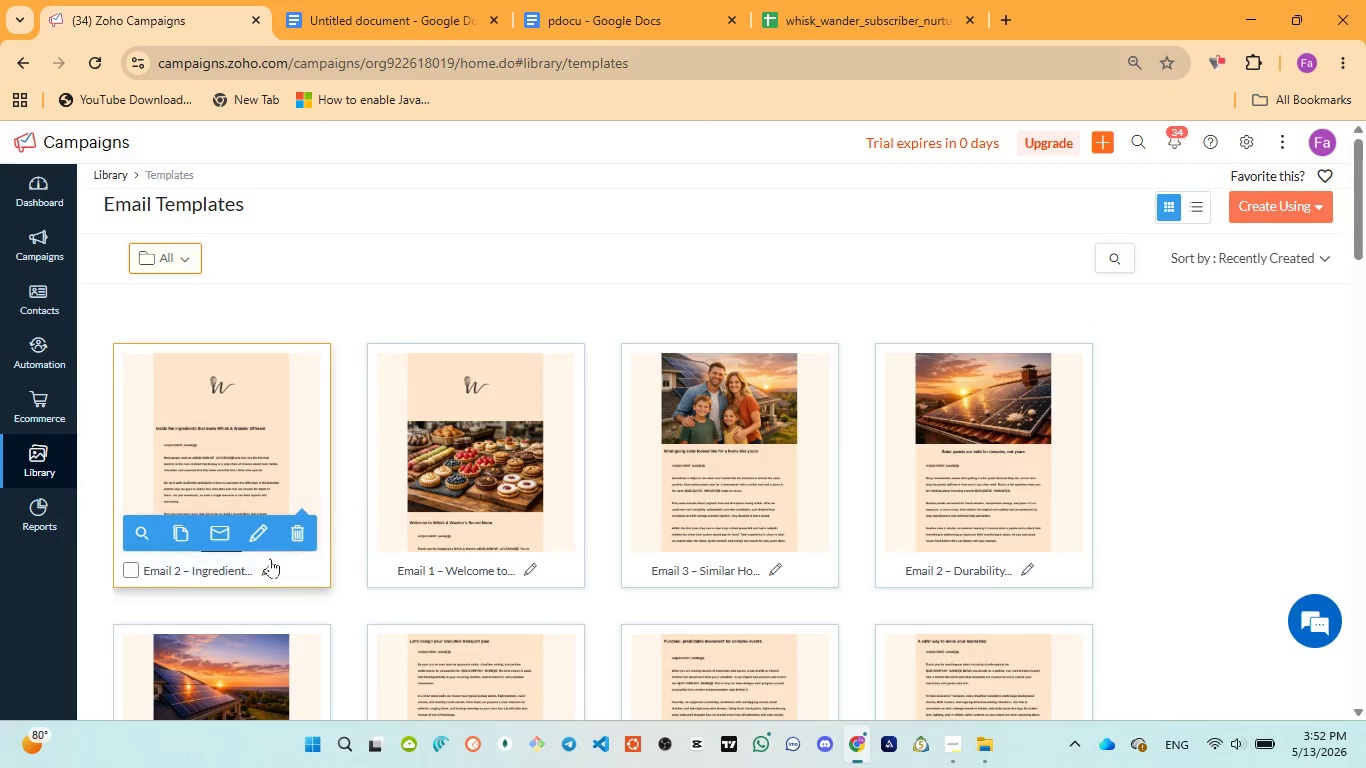 
left_click([256, 530])
 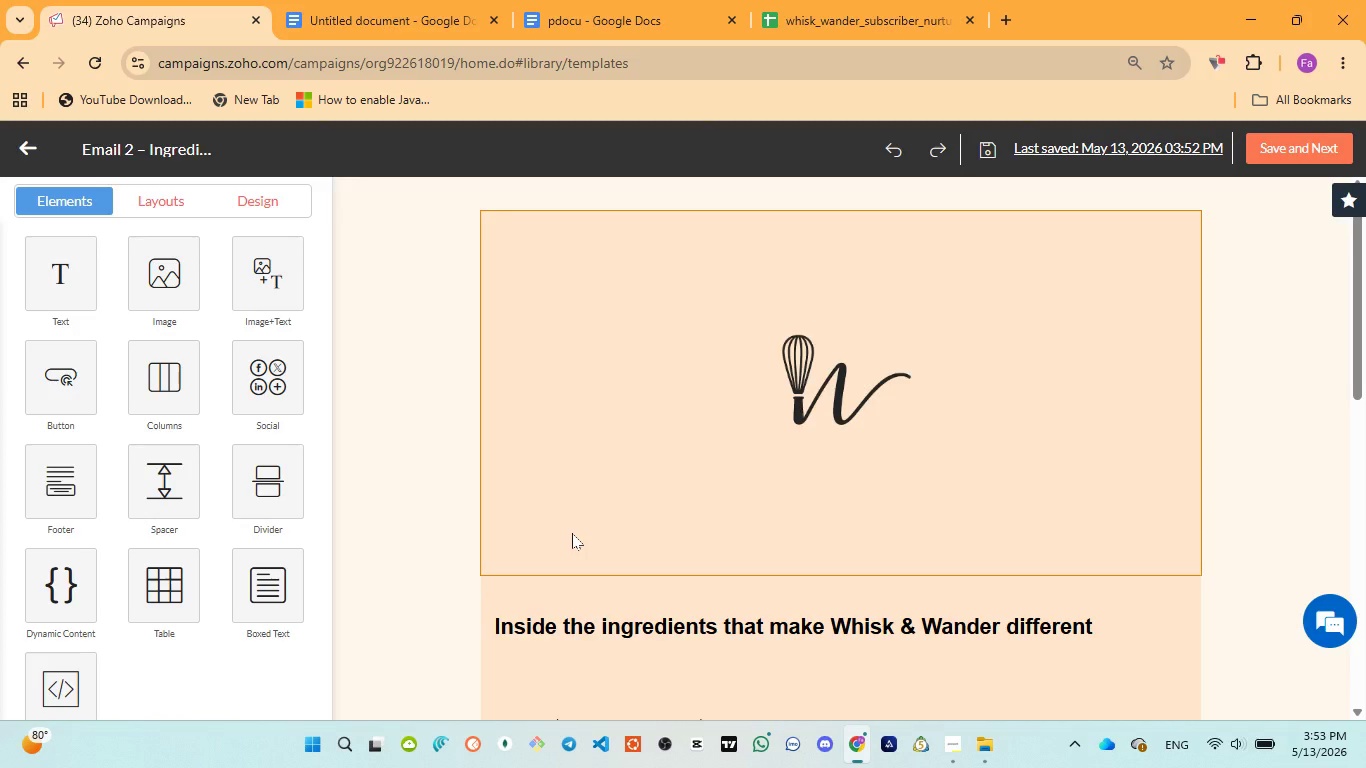 
wait(35.7)
 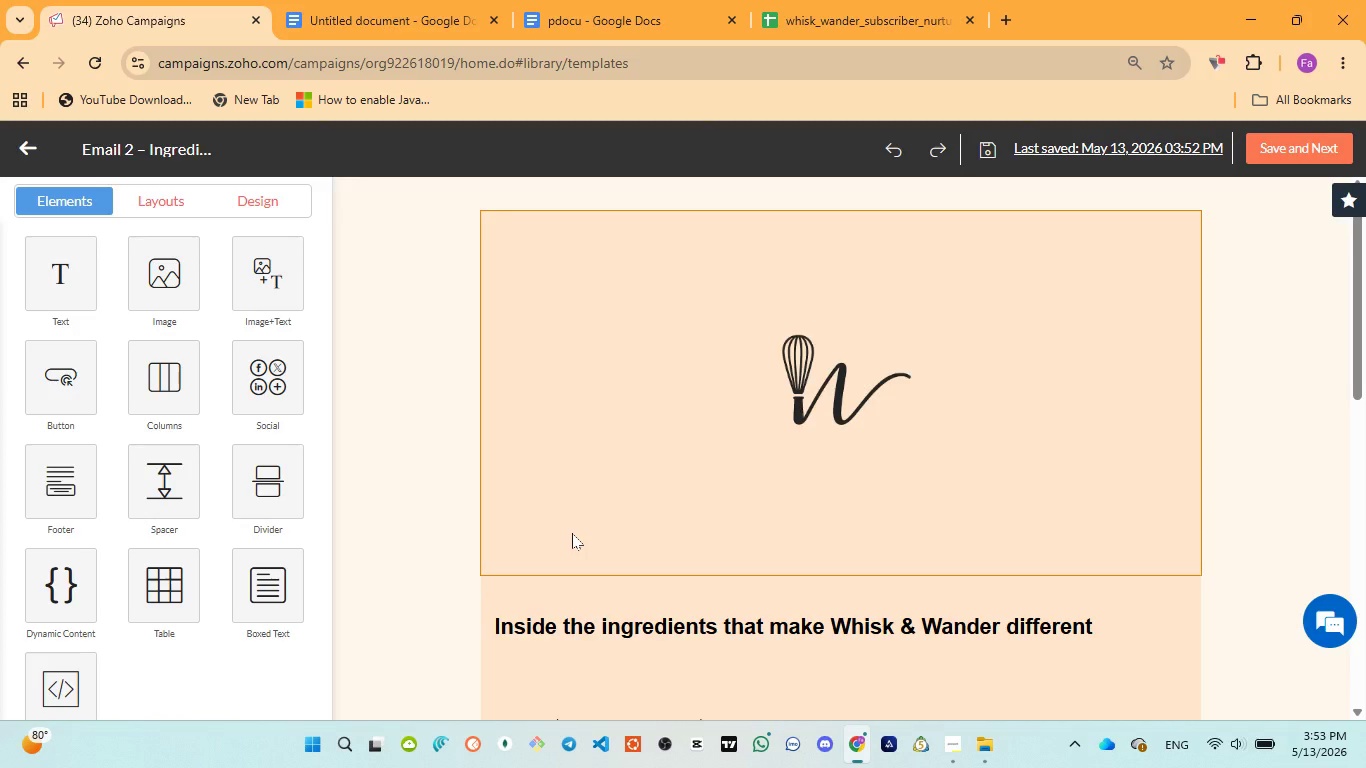 
scroll: coordinate [784, 508], scroll_direction: down, amount: 8.0
 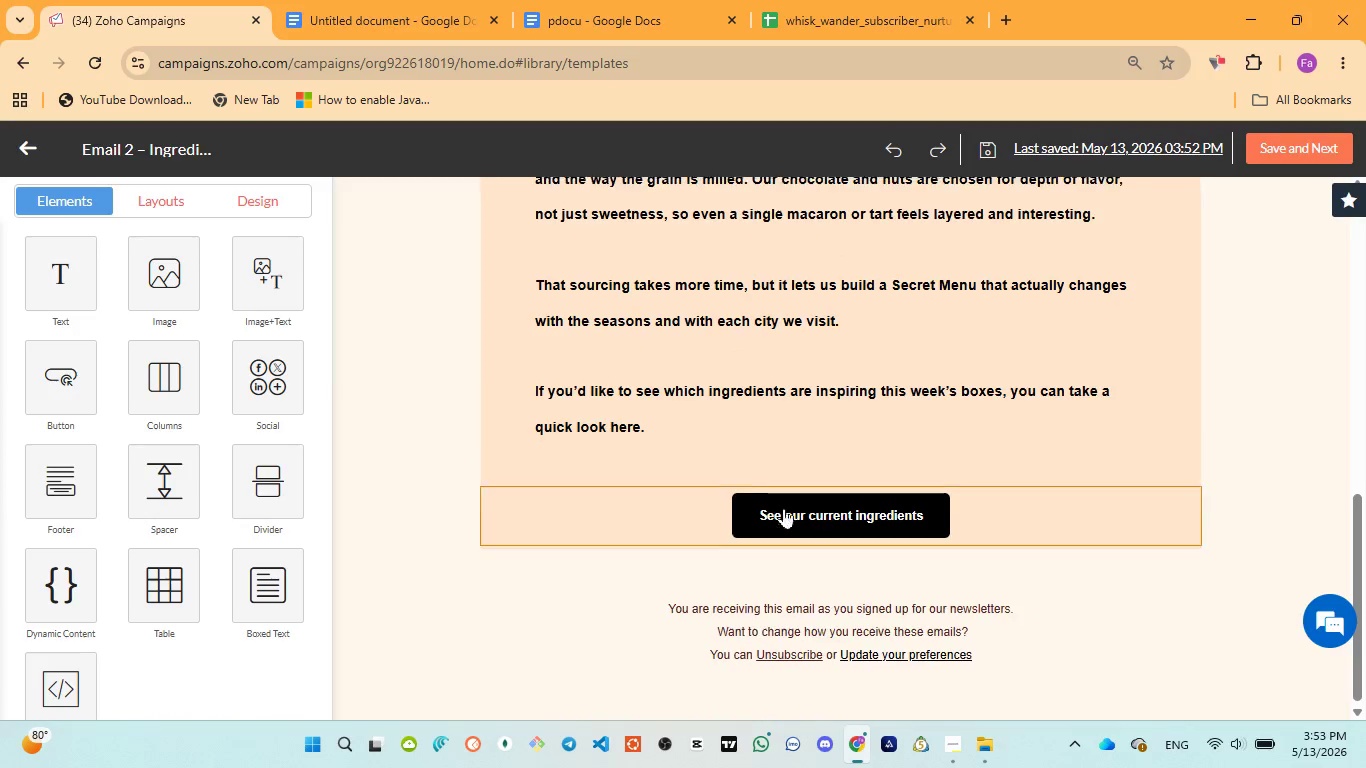 
scroll: coordinate [784, 508], scroll_direction: up, amount: 14.0
 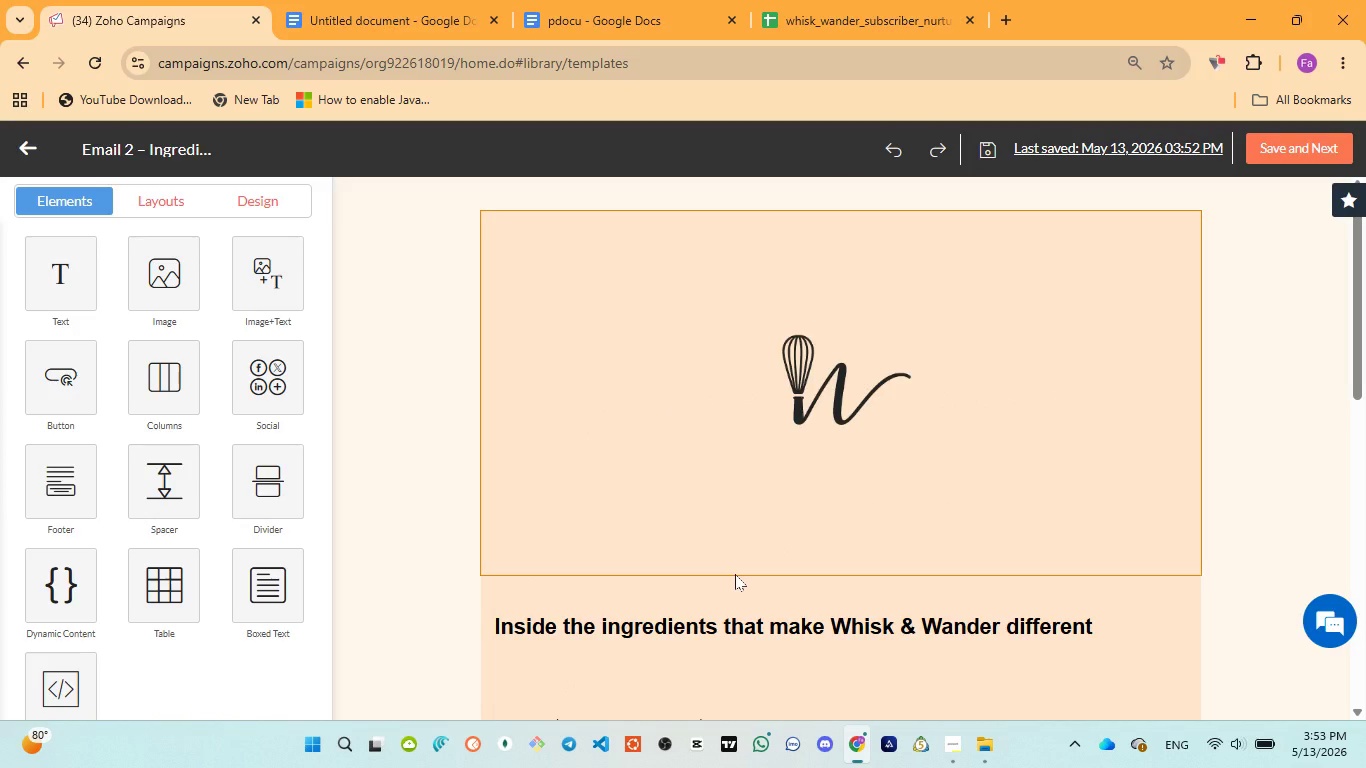 
left_click([735, 574])
 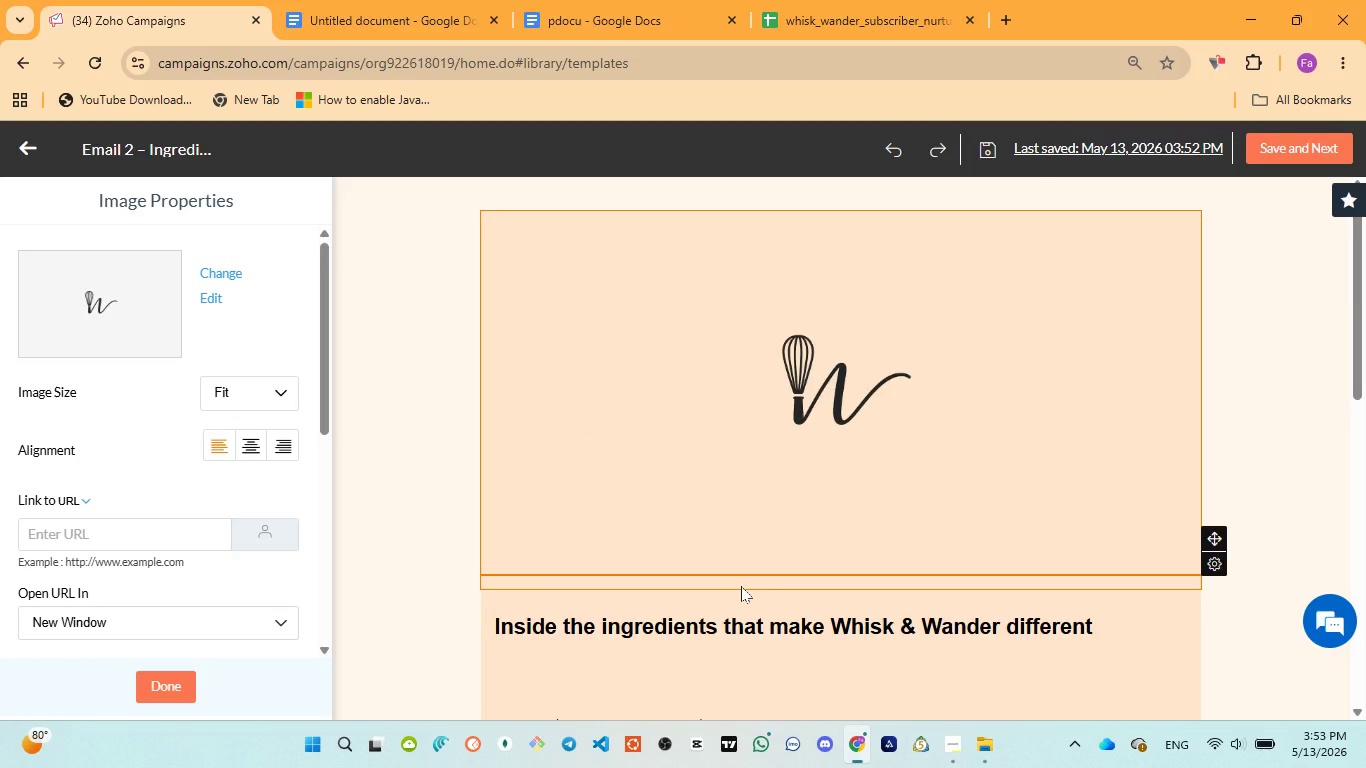 
left_click([741, 586])
 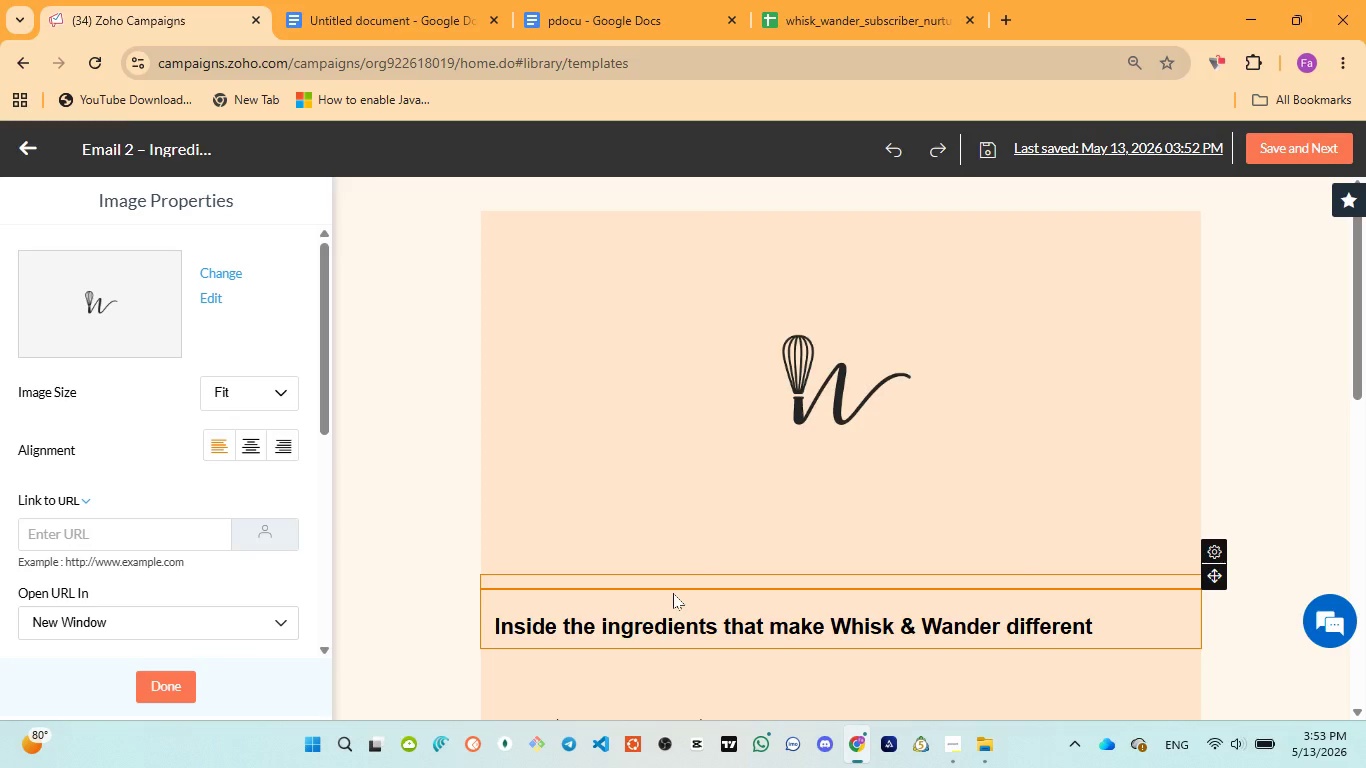 
left_click([687, 576])
 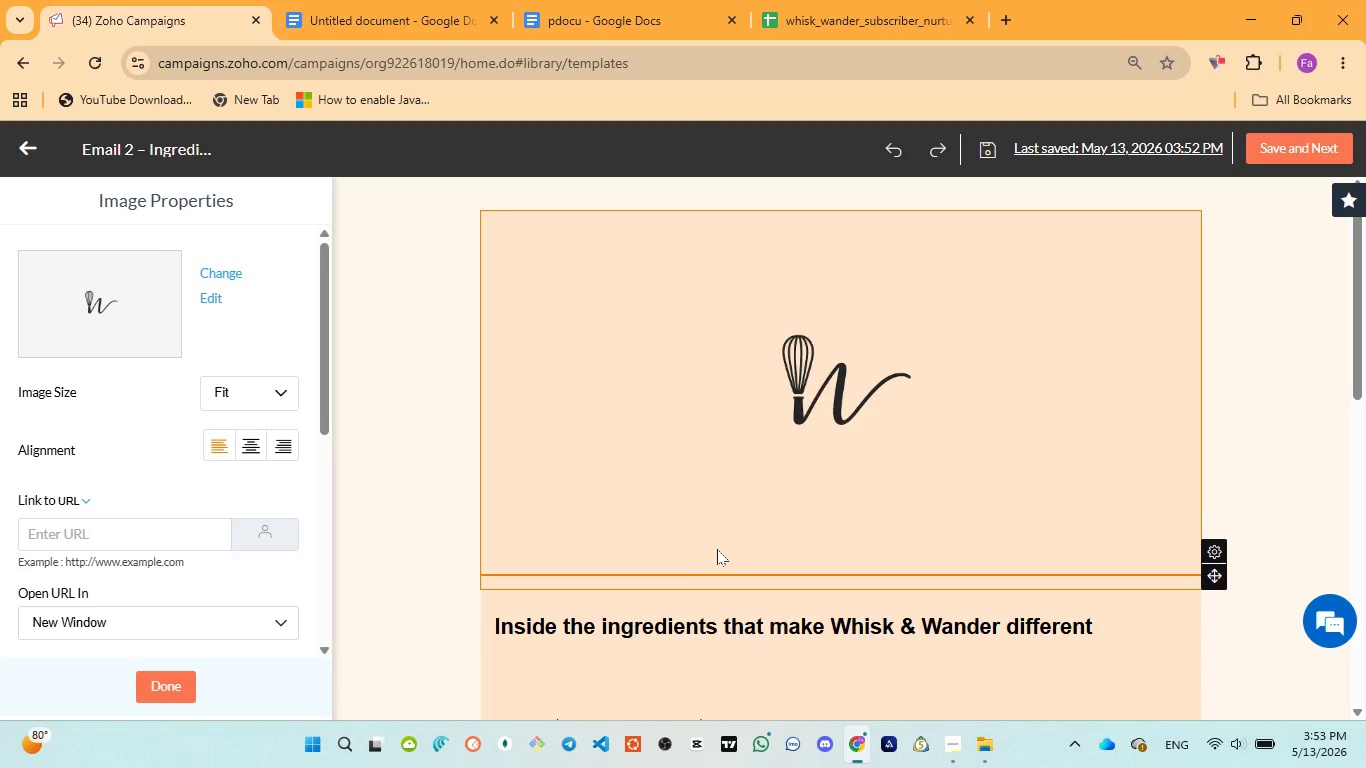 
left_click([717, 549])
 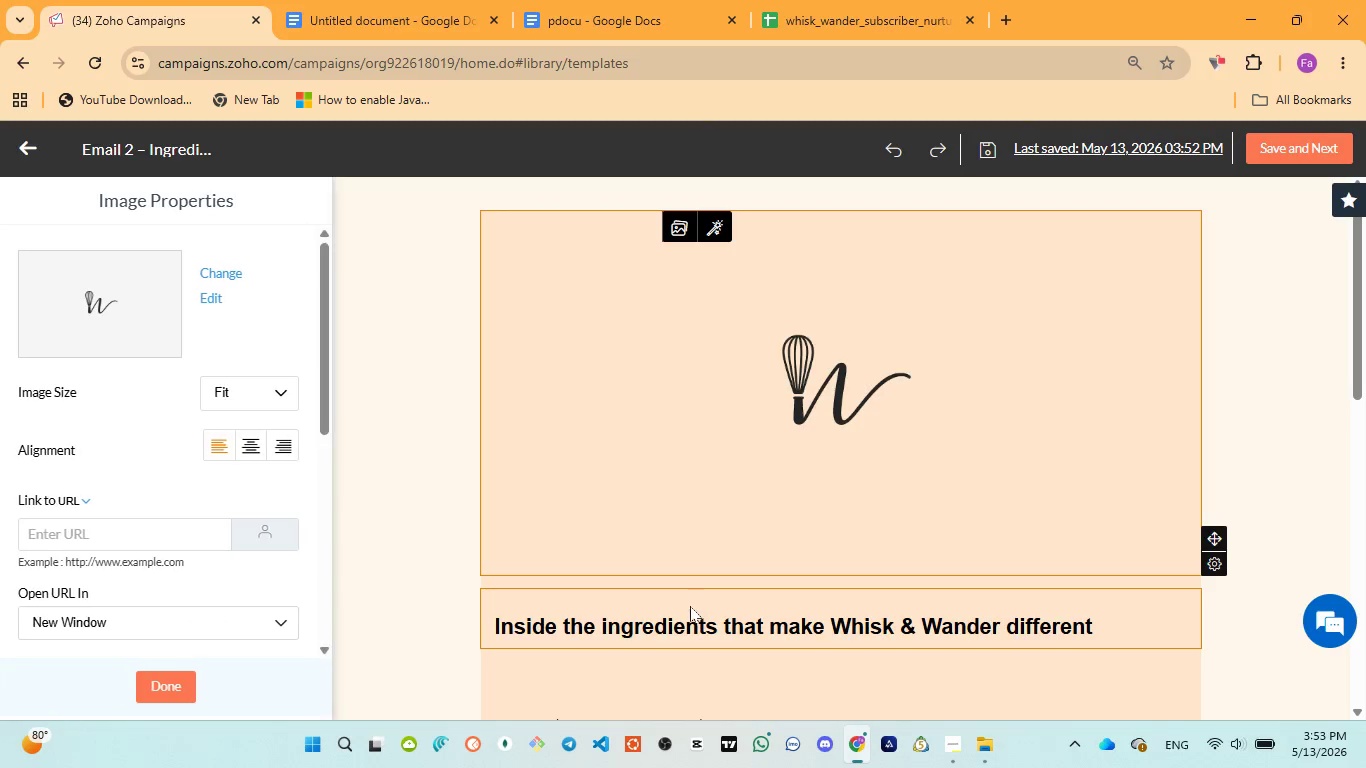 
left_click([687, 606])
 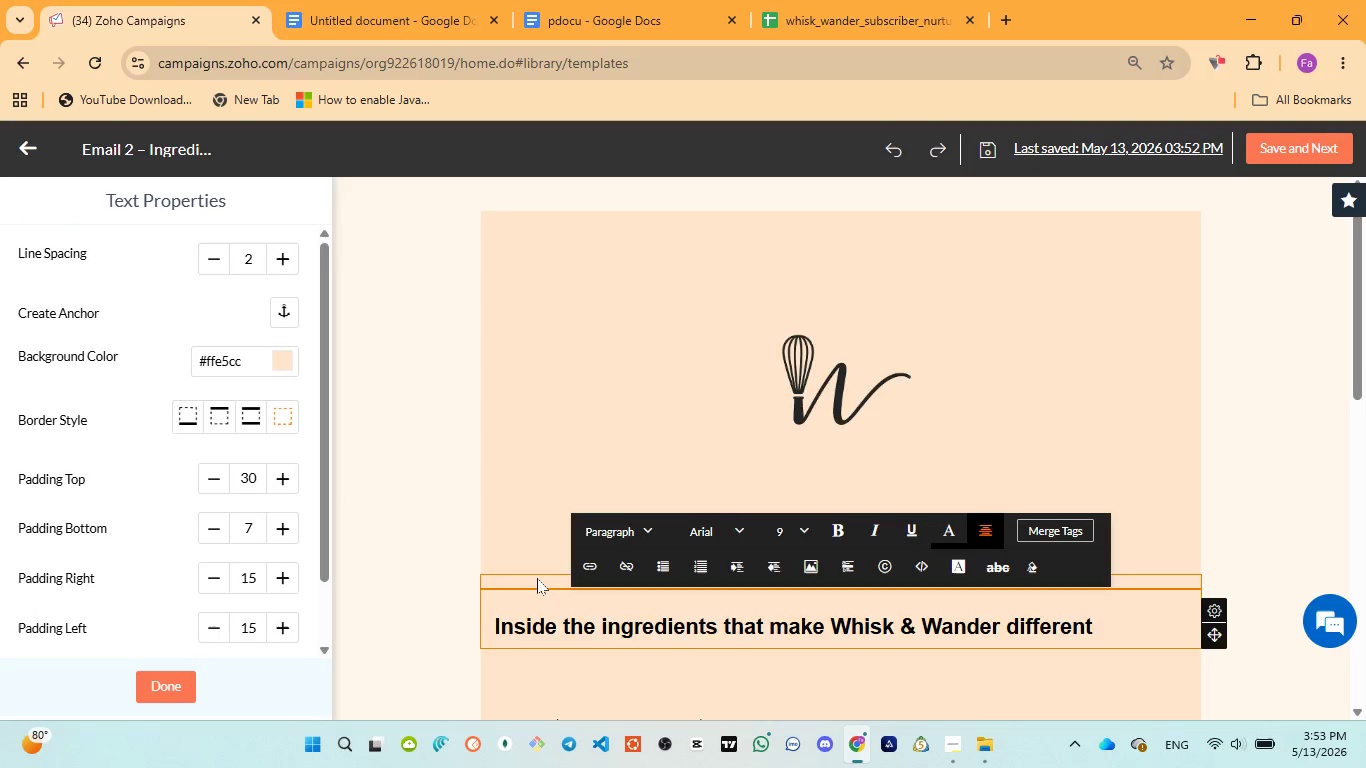 
left_click([535, 577])
 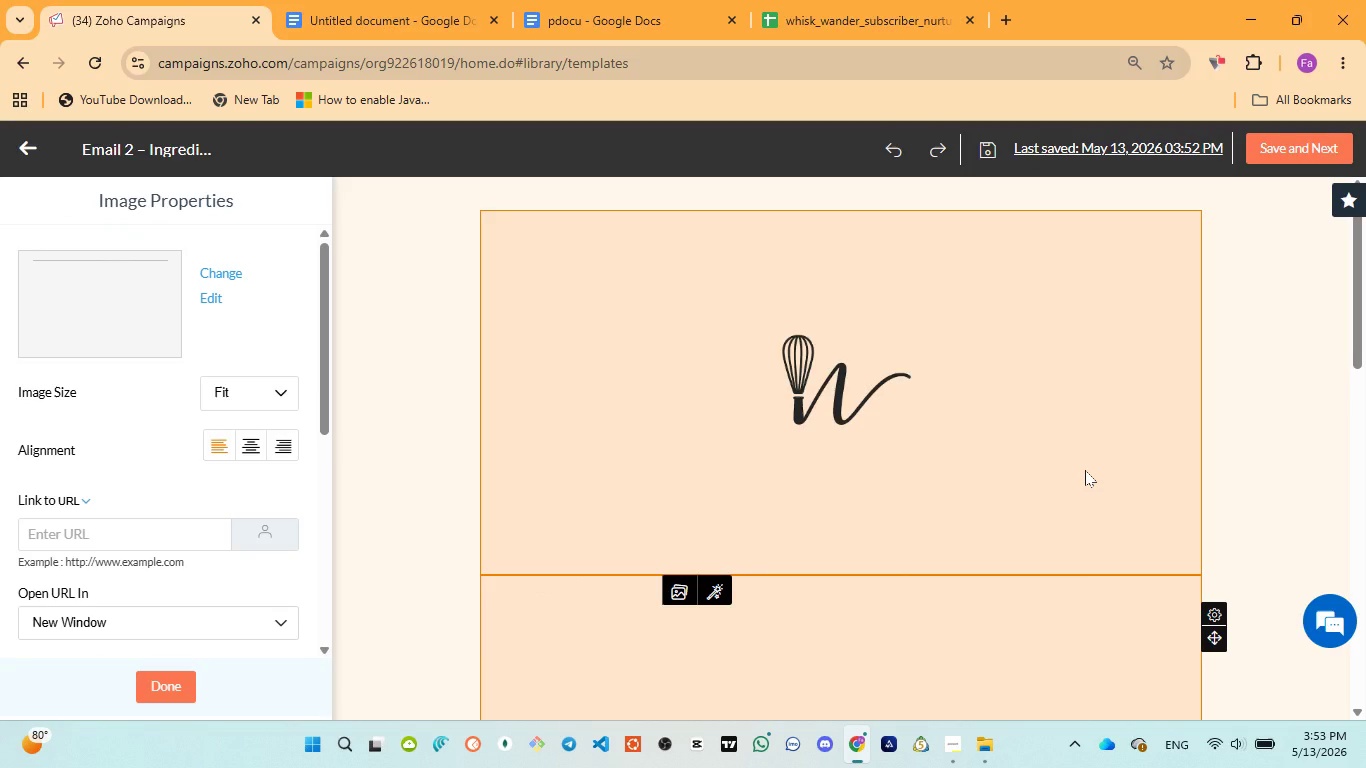 
scroll: coordinate [1085, 470], scroll_direction: down, amount: 2.0
 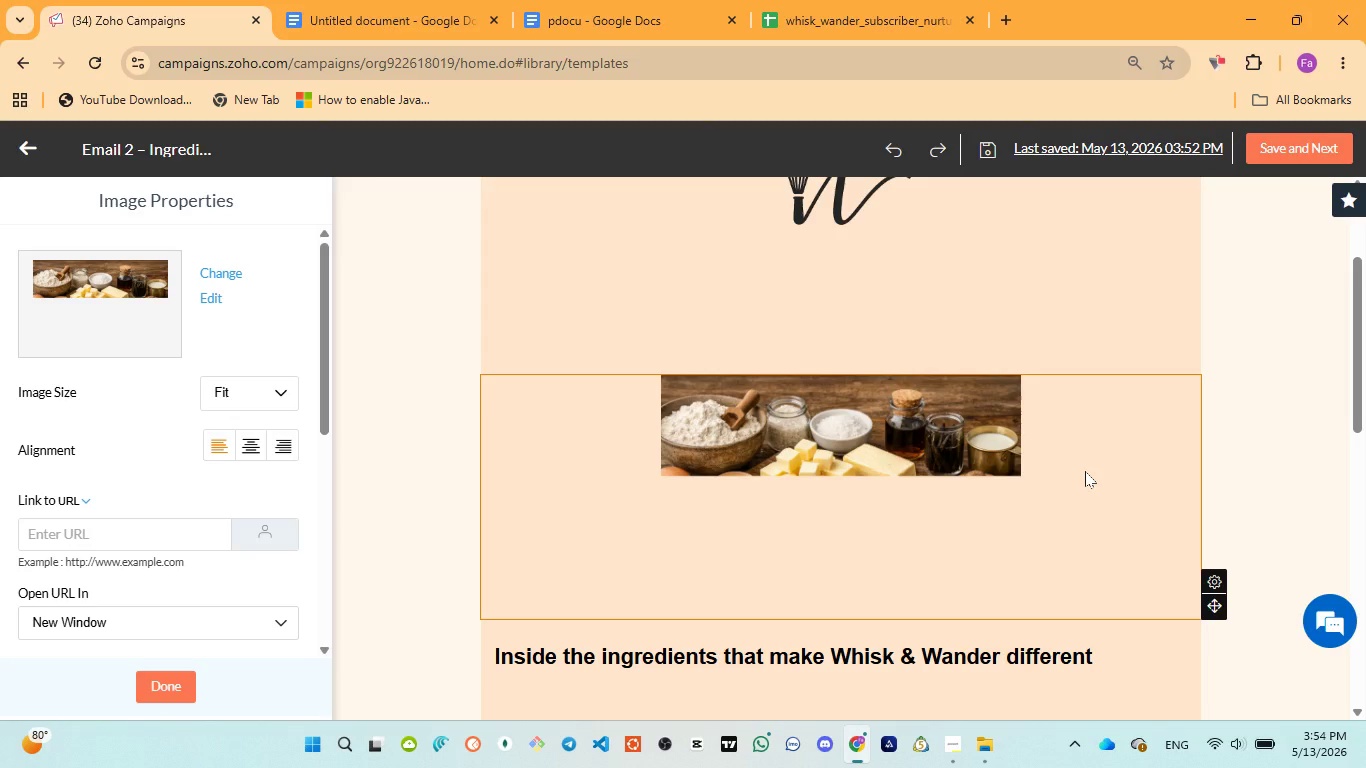 
wait(99.88)
 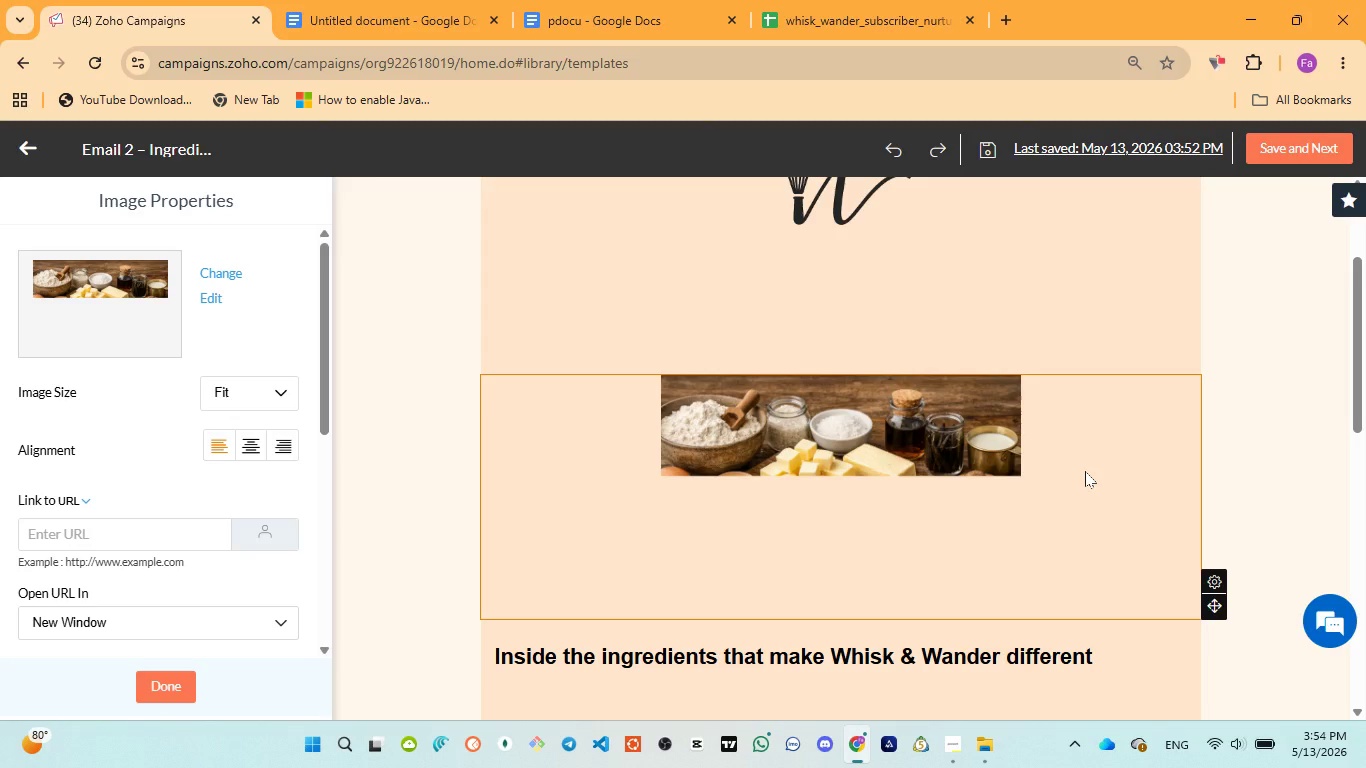 
left_click([1036, 408])
 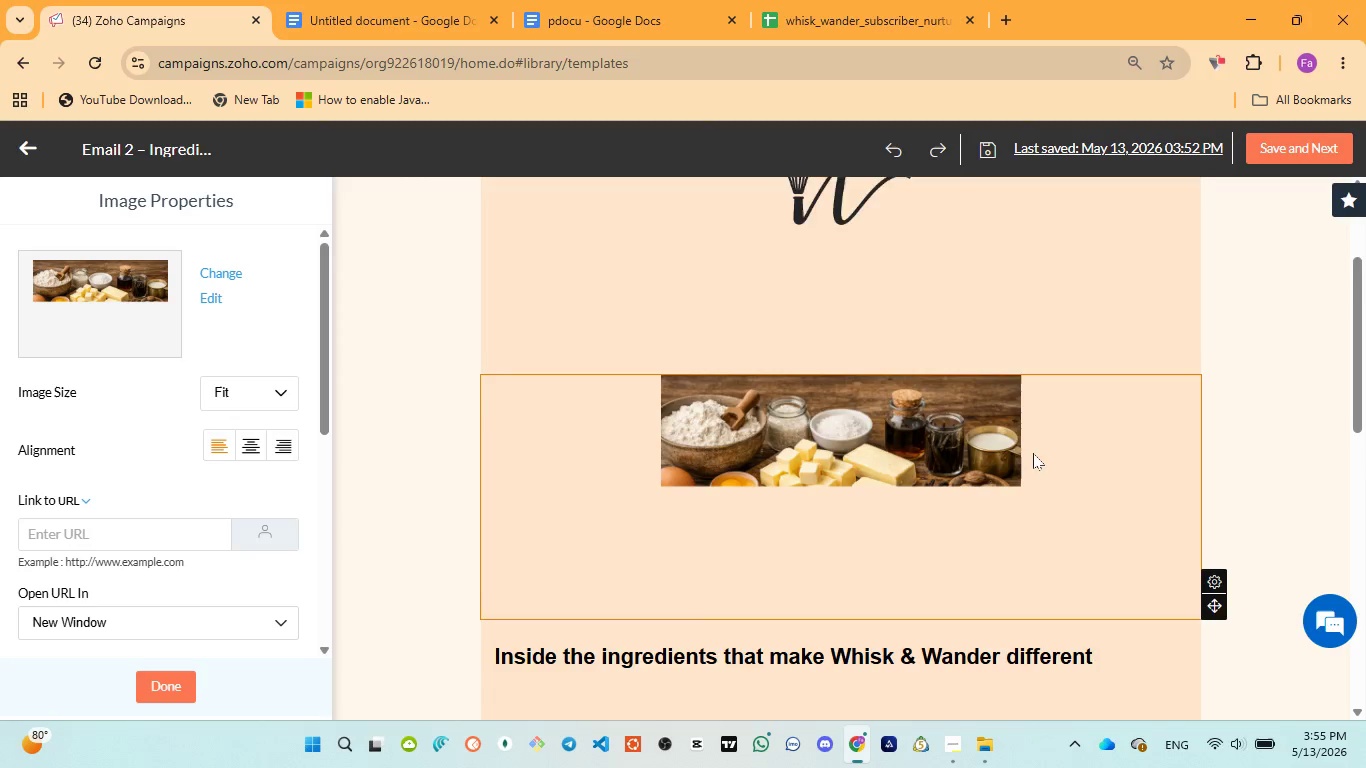 
scroll: coordinate [1032, 458], scroll_direction: none, amount: 0.0
 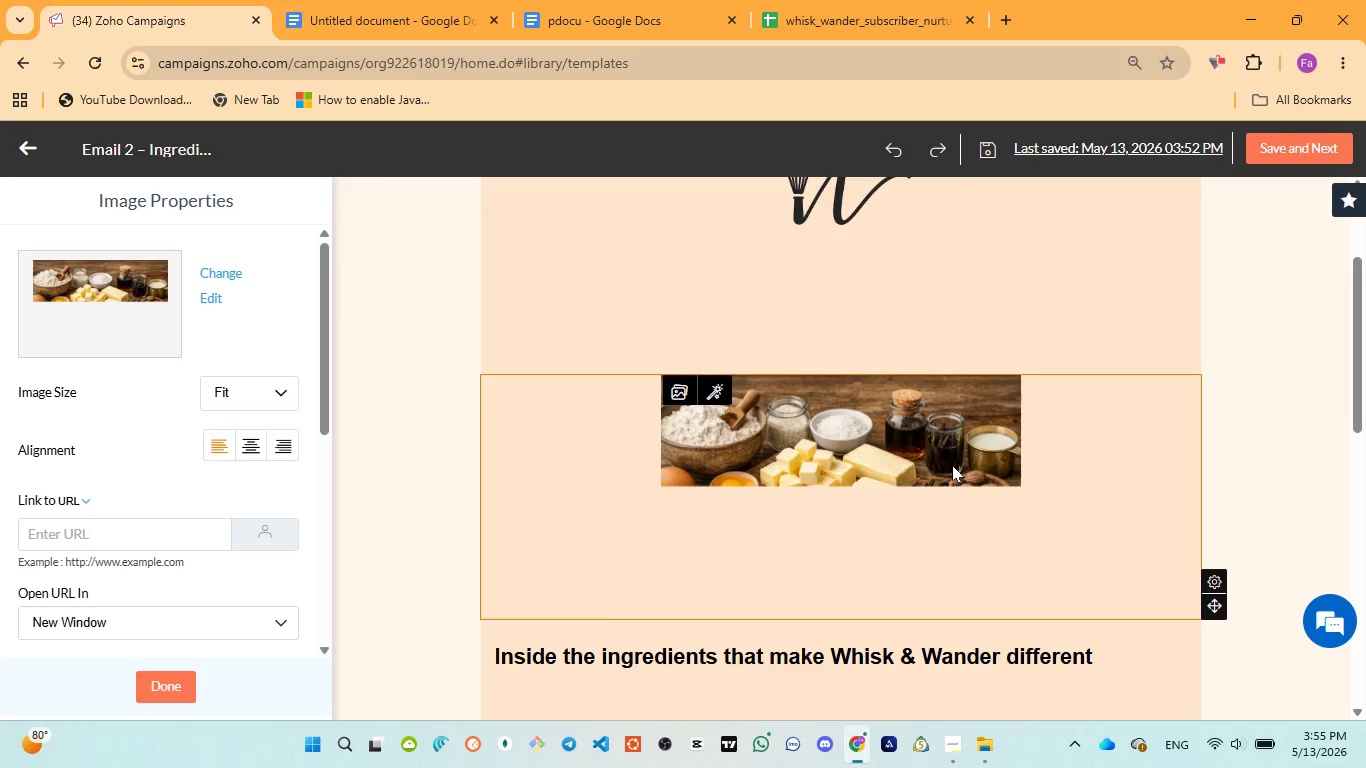 
left_click([952, 465])
 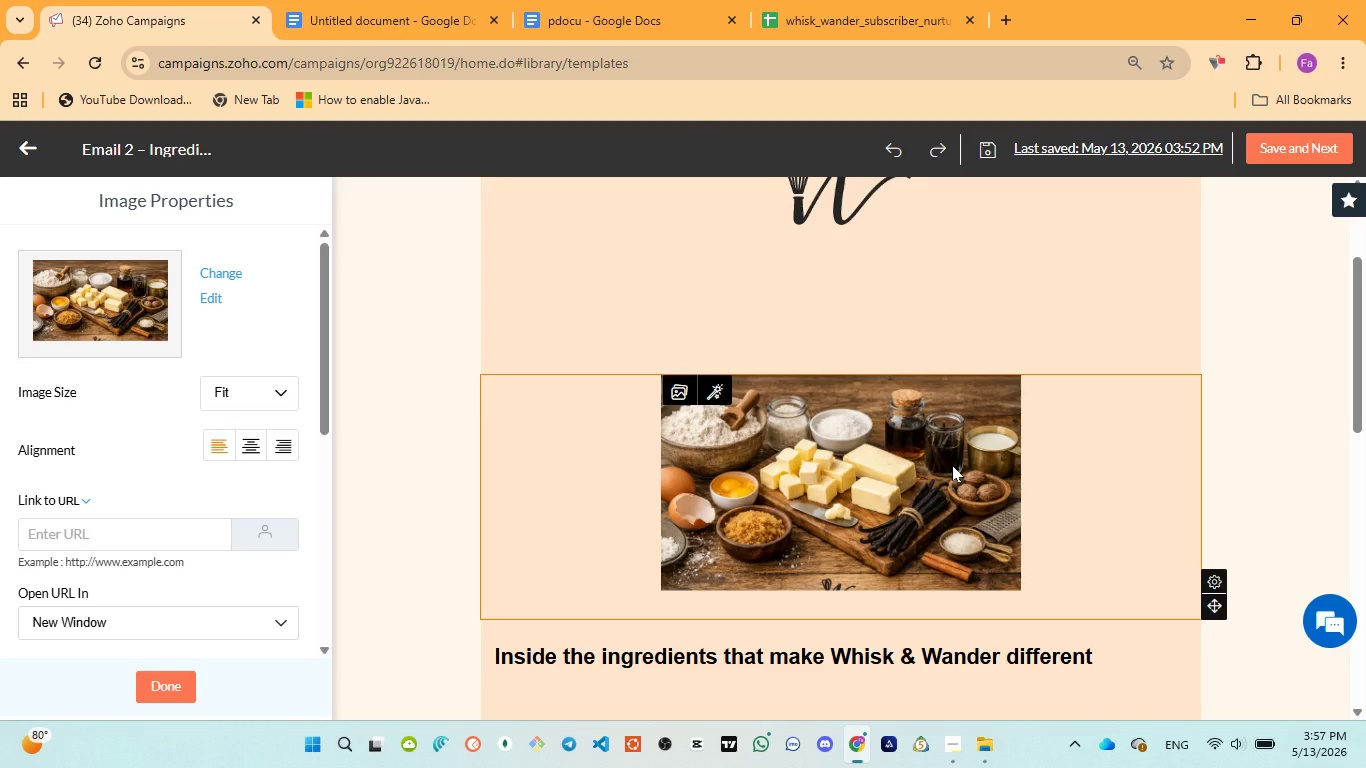 
wait(126.64)
 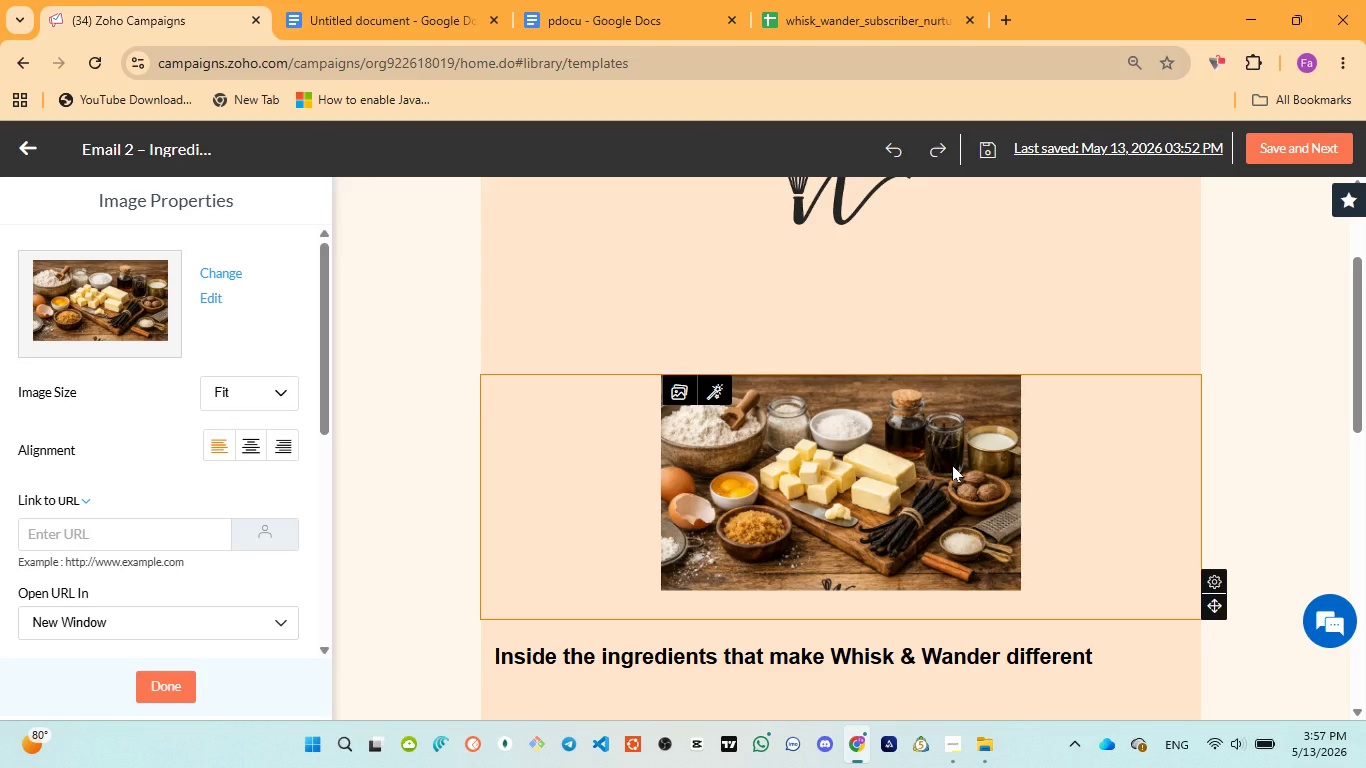 
scroll: coordinate [295, 550], scroll_direction: down, amount: 4.0
 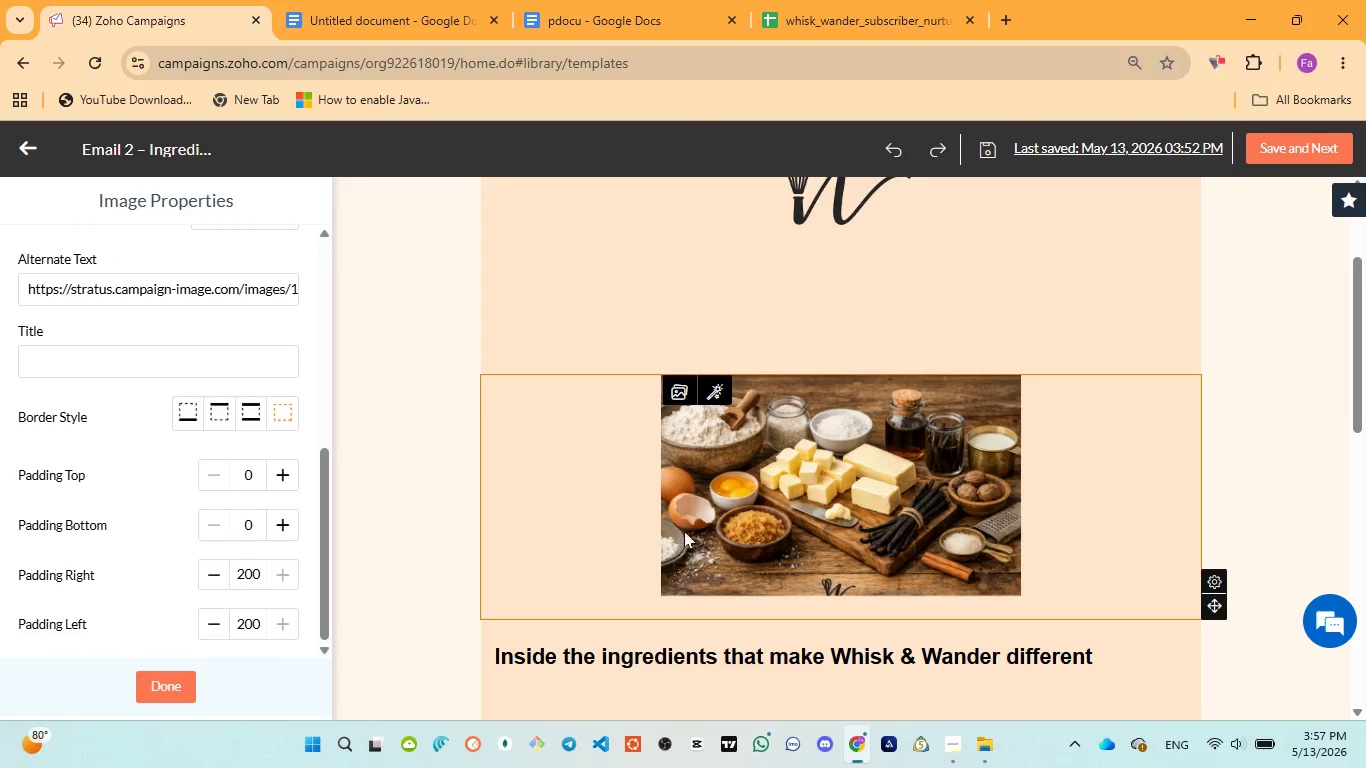 
left_click([704, 514])
 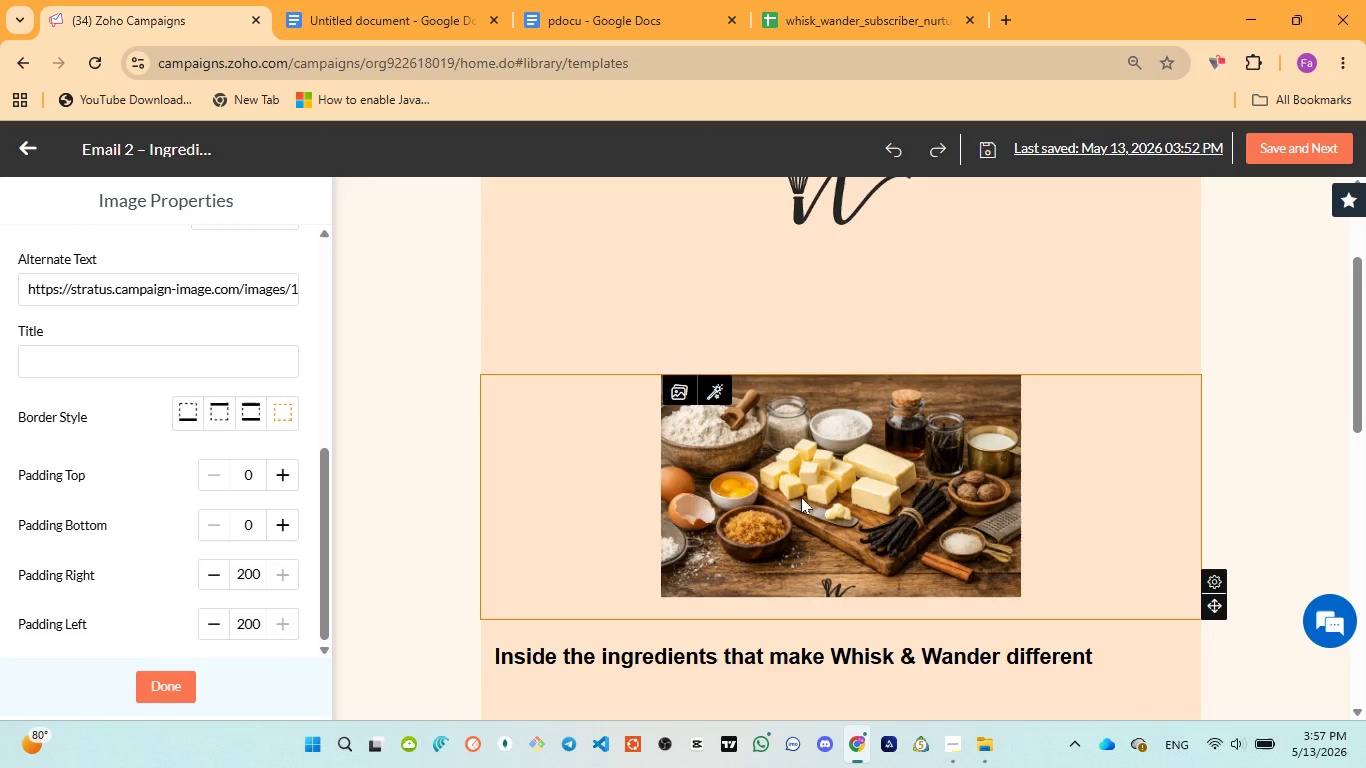 
double_click([801, 497])
 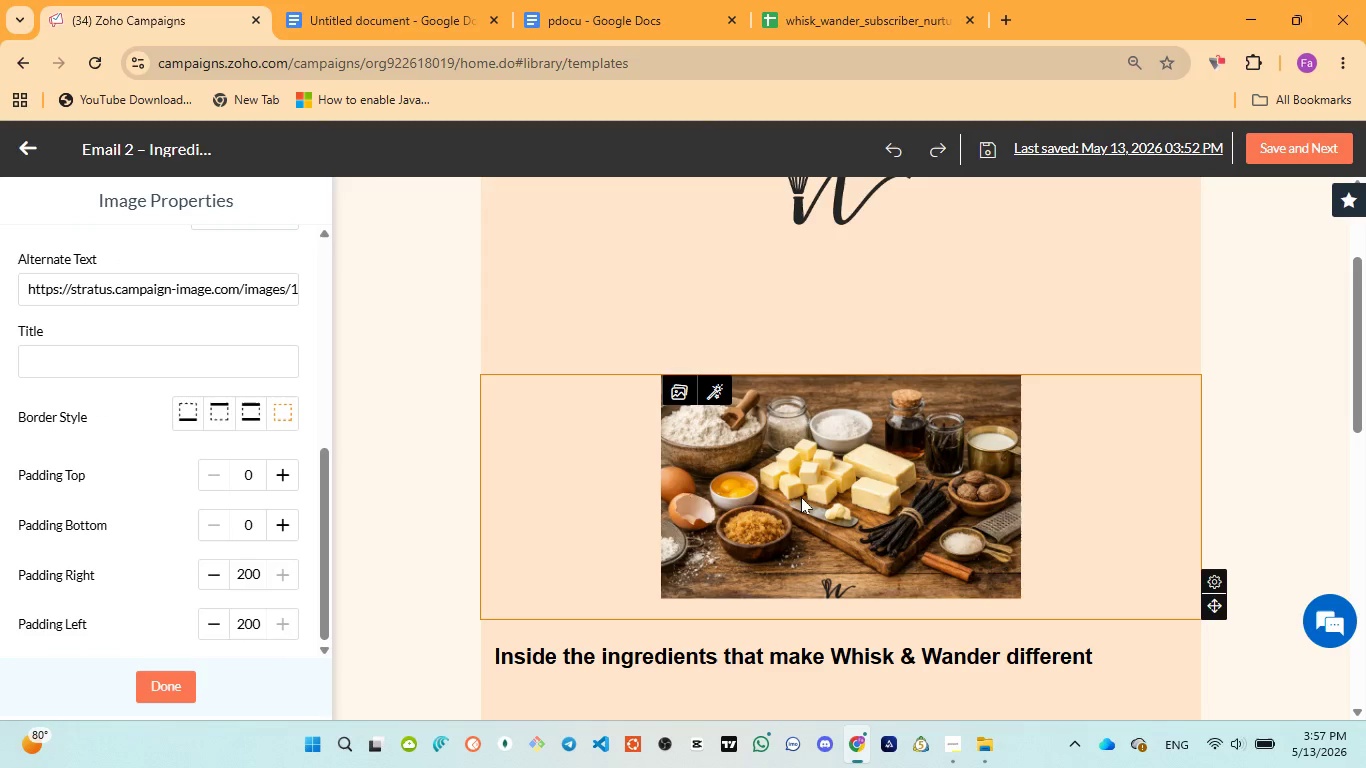 
triple_click([801, 497])
 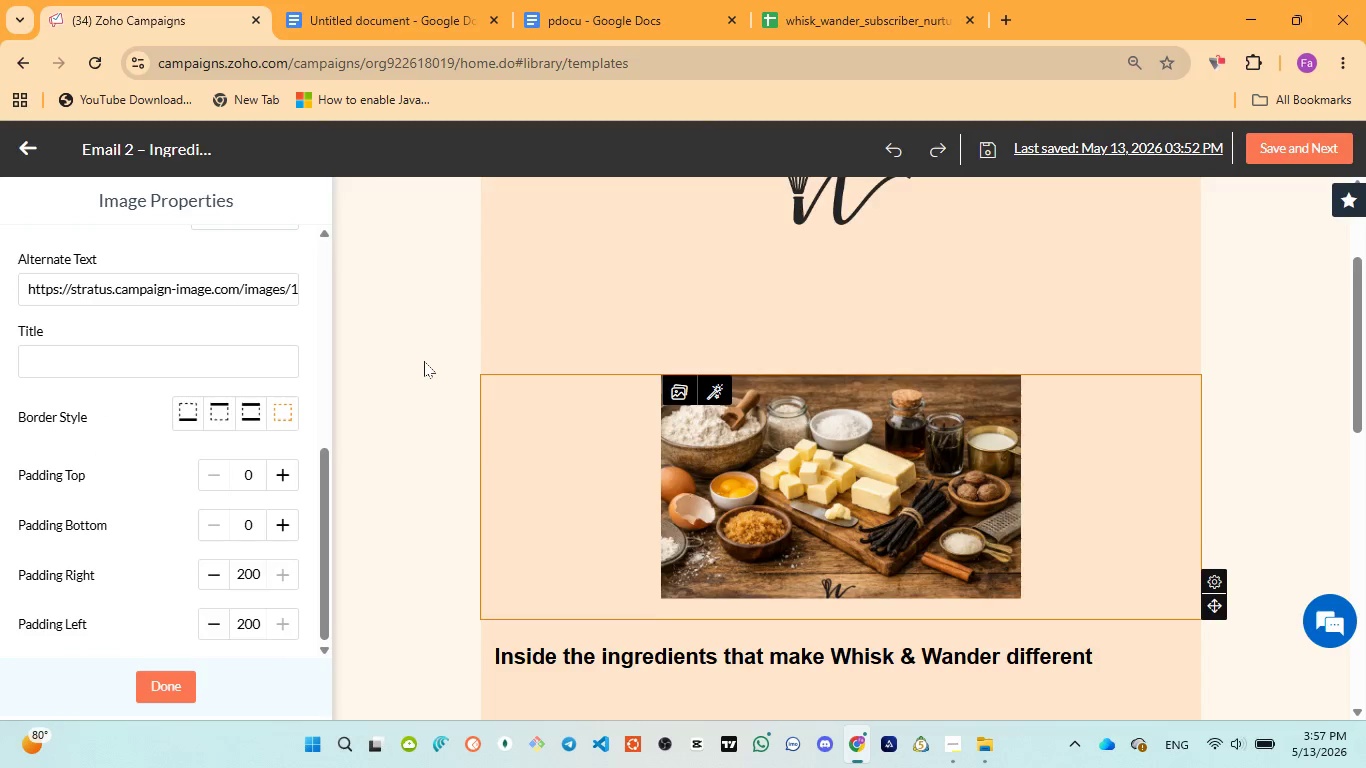 
scroll: coordinate [211, 339], scroll_direction: up, amount: 7.0
 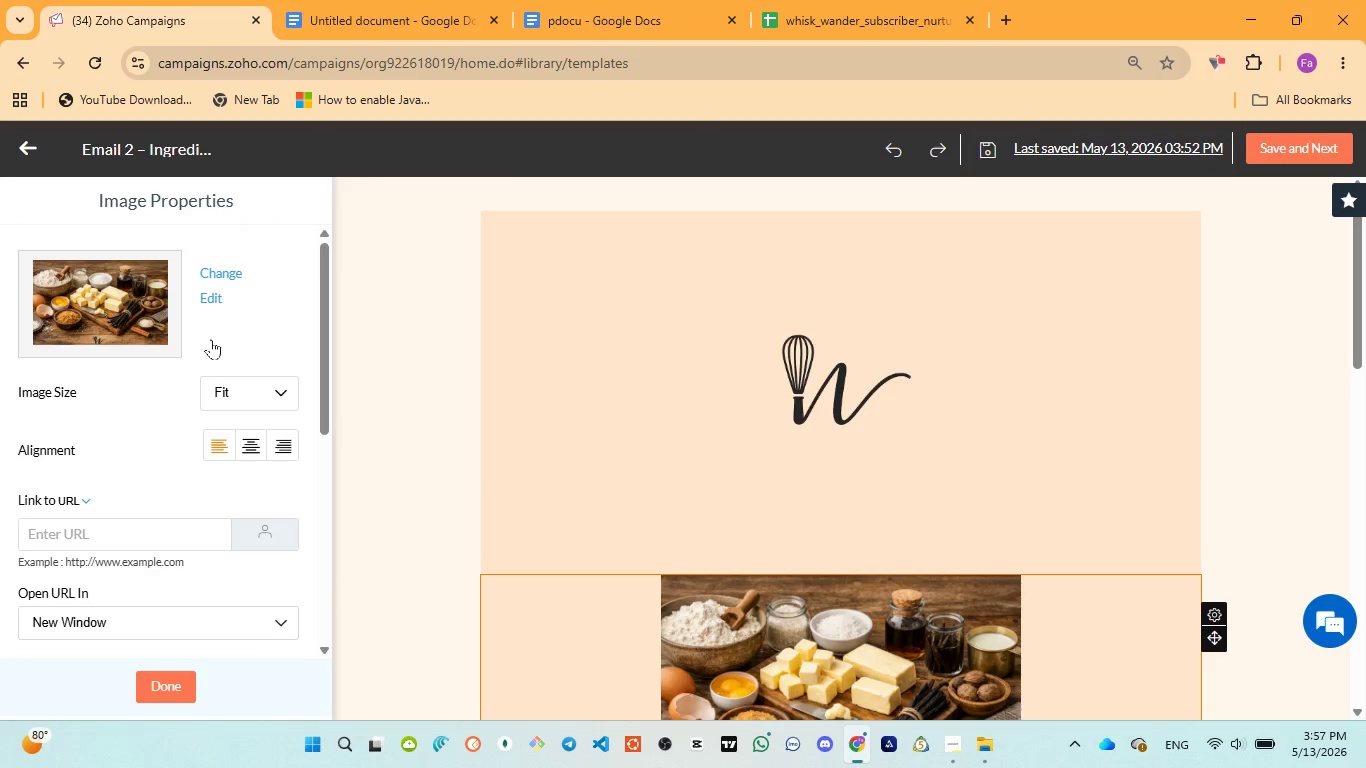 
scroll: coordinate [210, 339], scroll_direction: down, amount: 4.0
 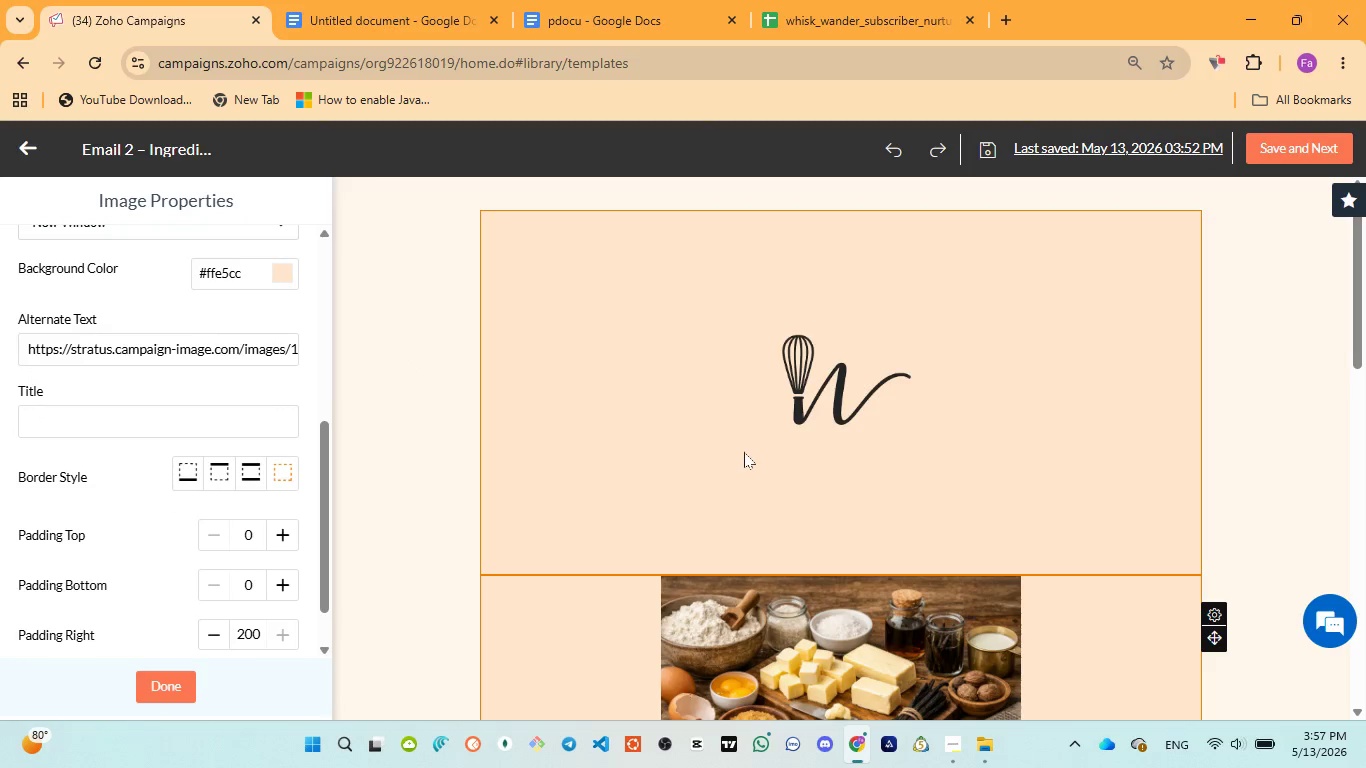 
left_click([739, 364])
 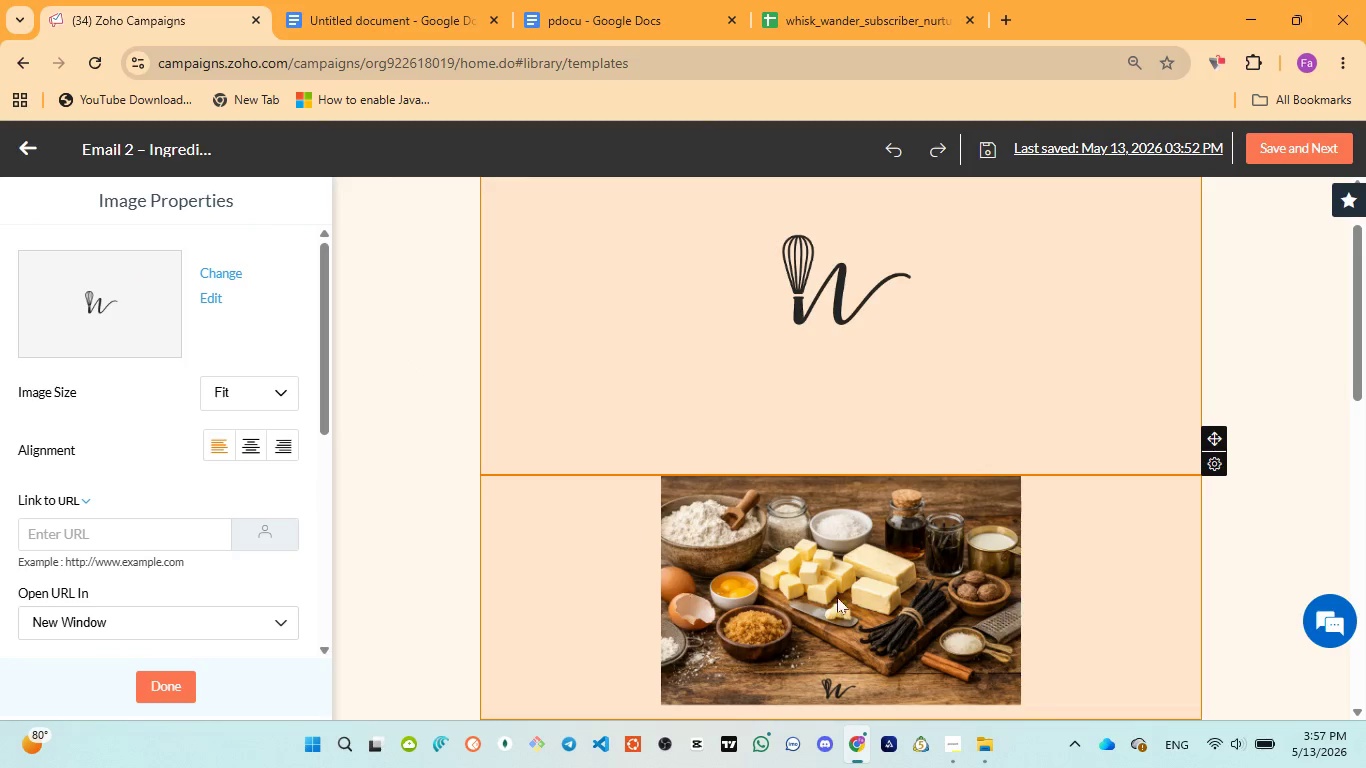 
scroll: coordinate [747, 458], scroll_direction: down, amount: 1.0
 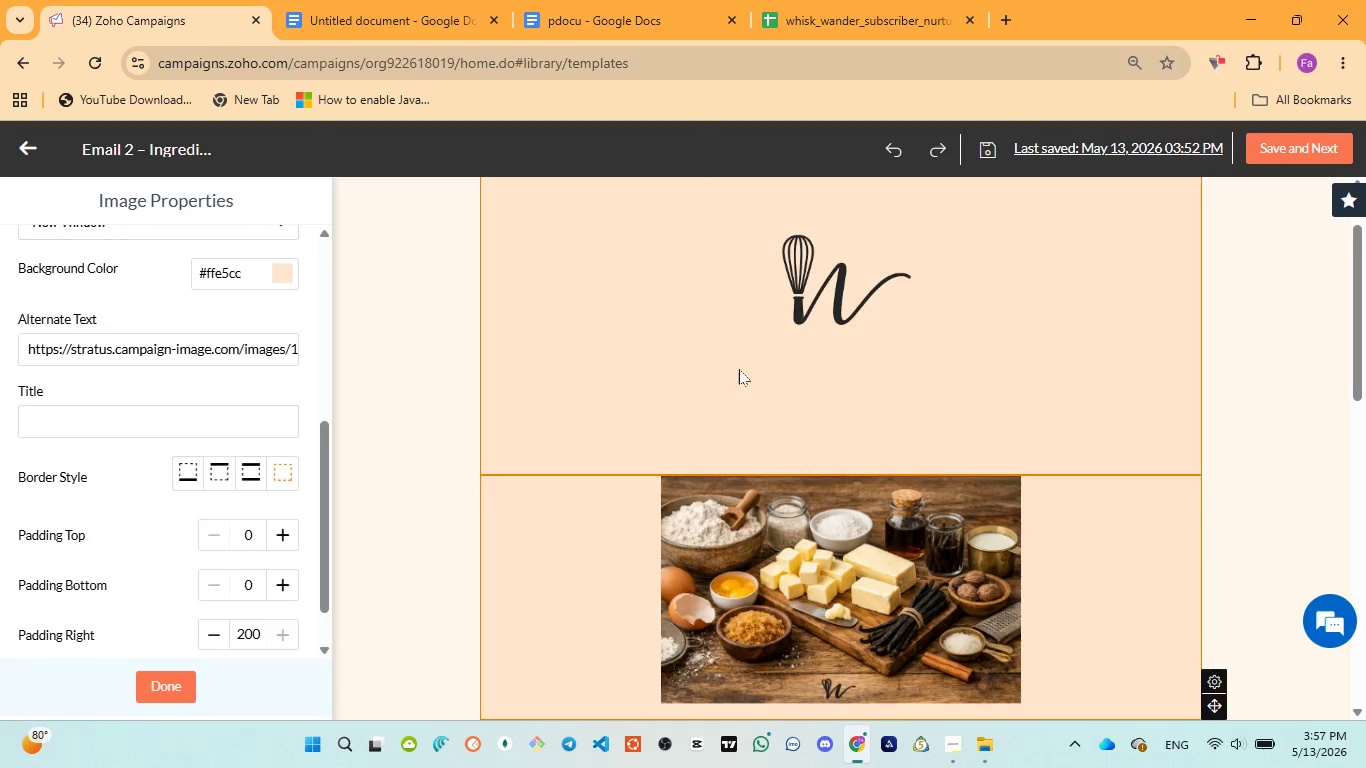 
left_click([846, 585])
 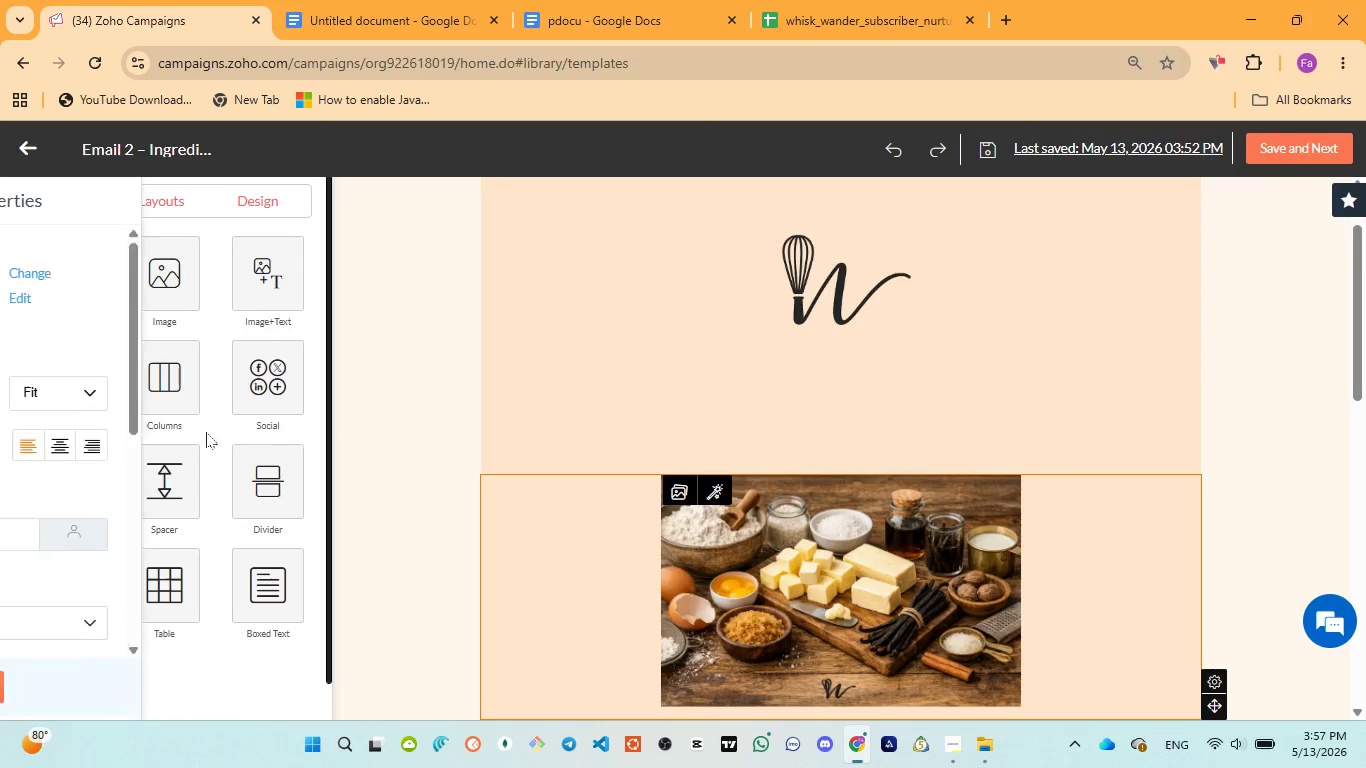 
scroll: coordinate [129, 477], scroll_direction: down, amount: 9.0
 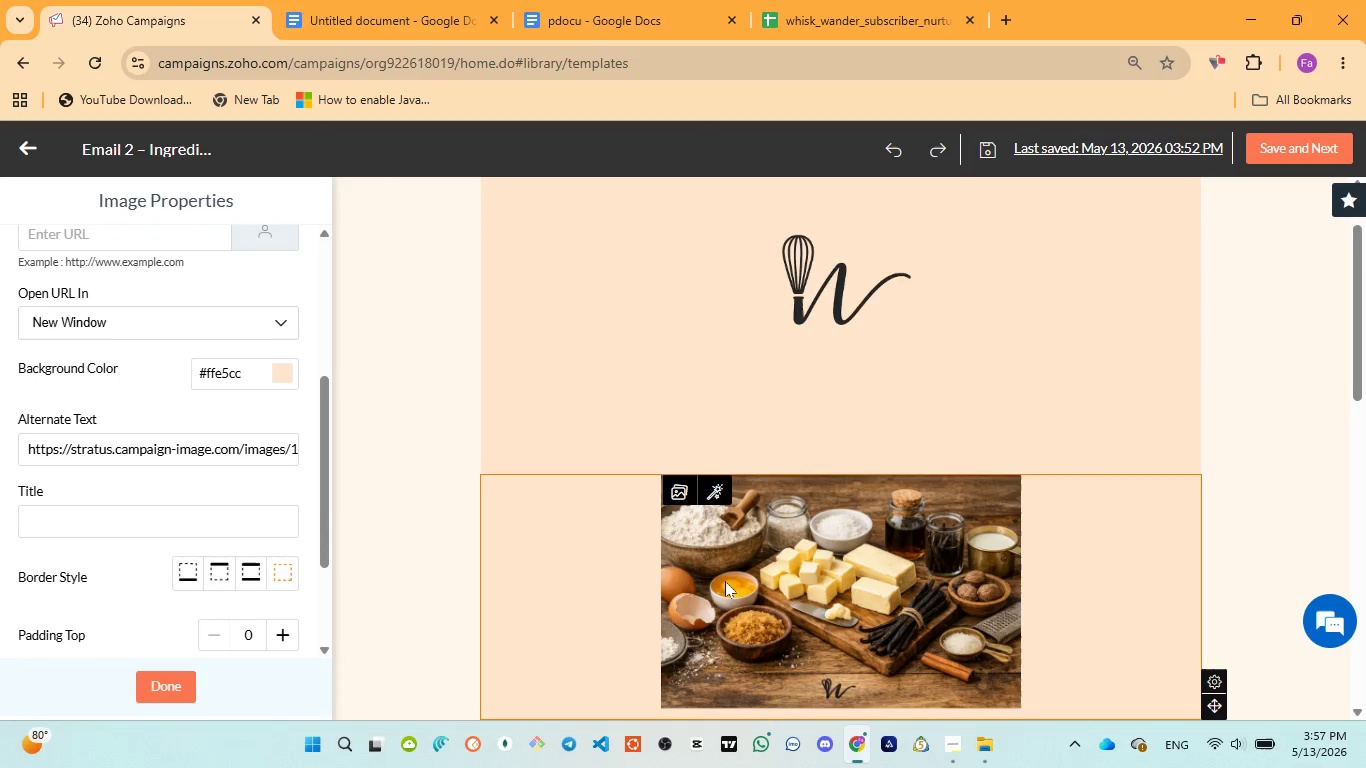 
left_click([786, 584])
 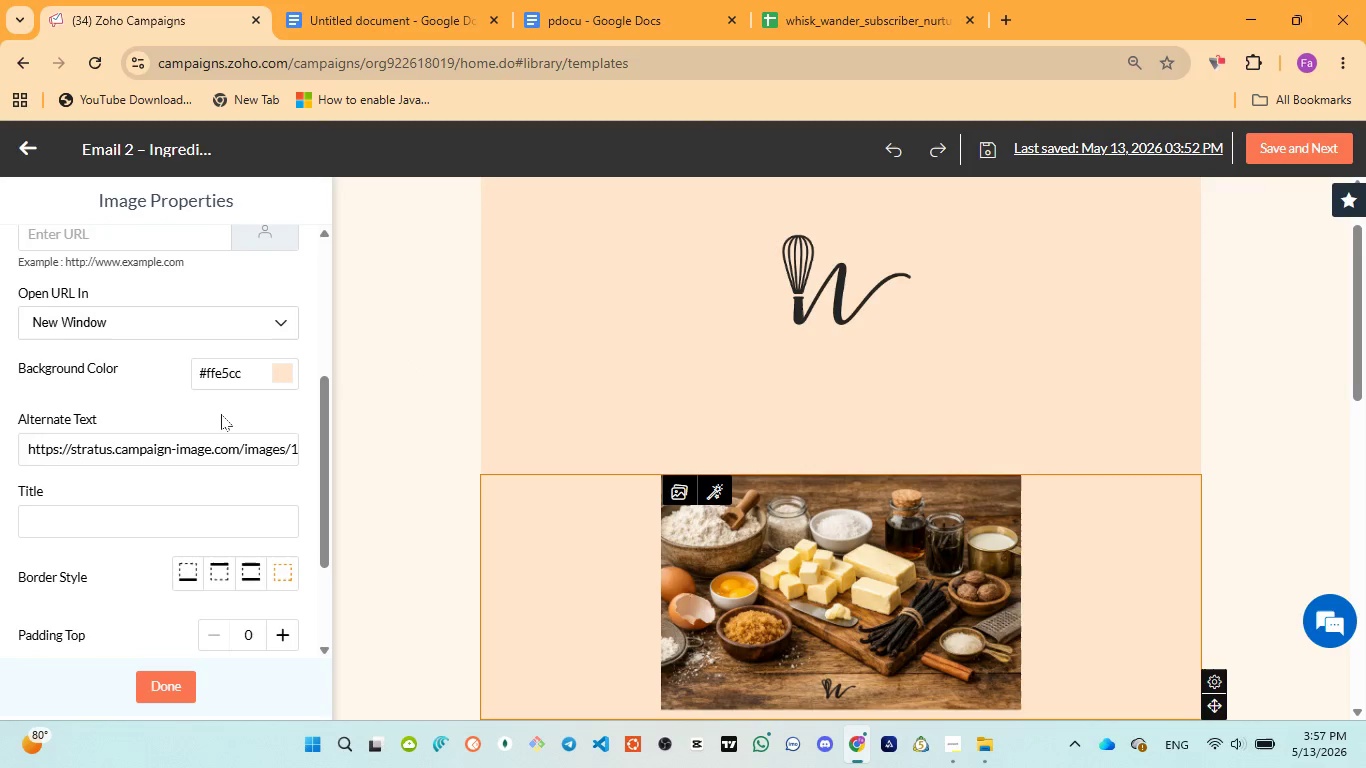 
scroll: coordinate [217, 412], scroll_direction: up, amount: 5.0
 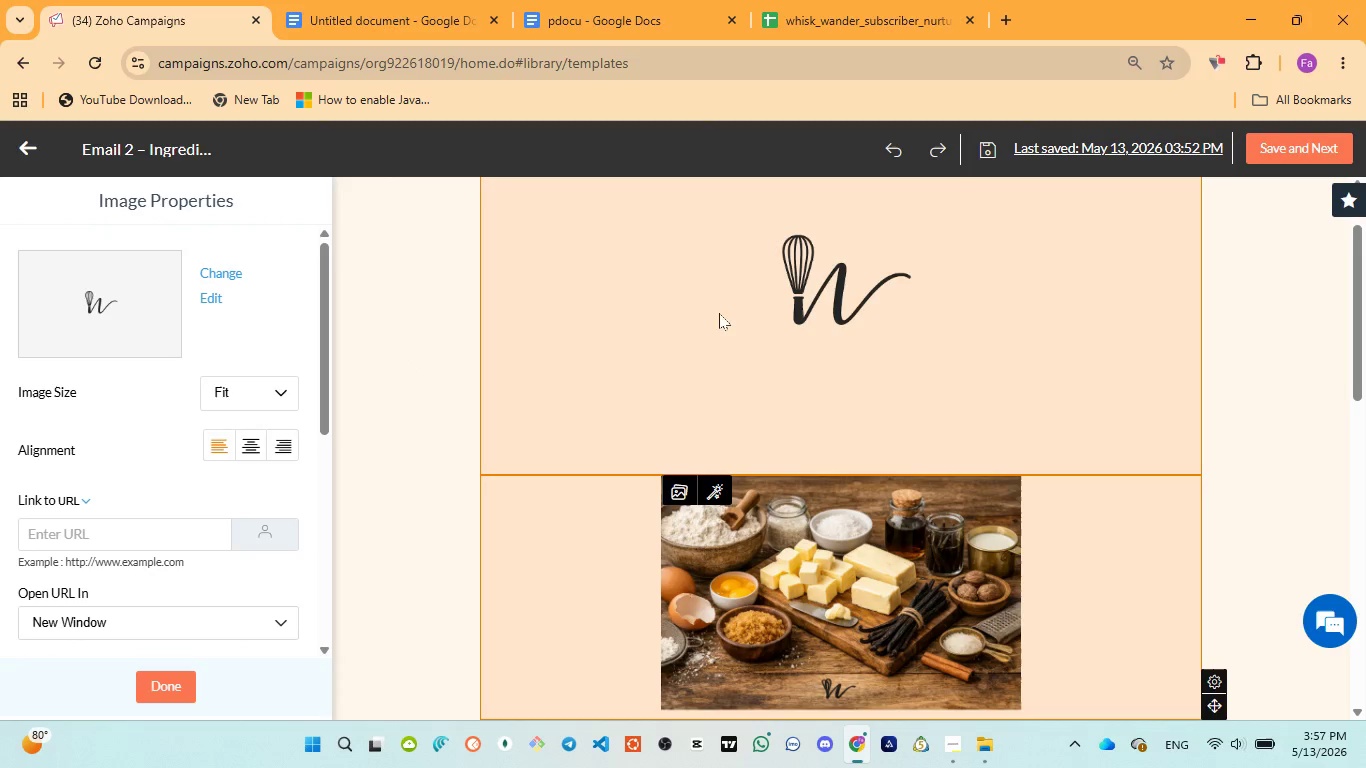 
left_click([754, 309])
 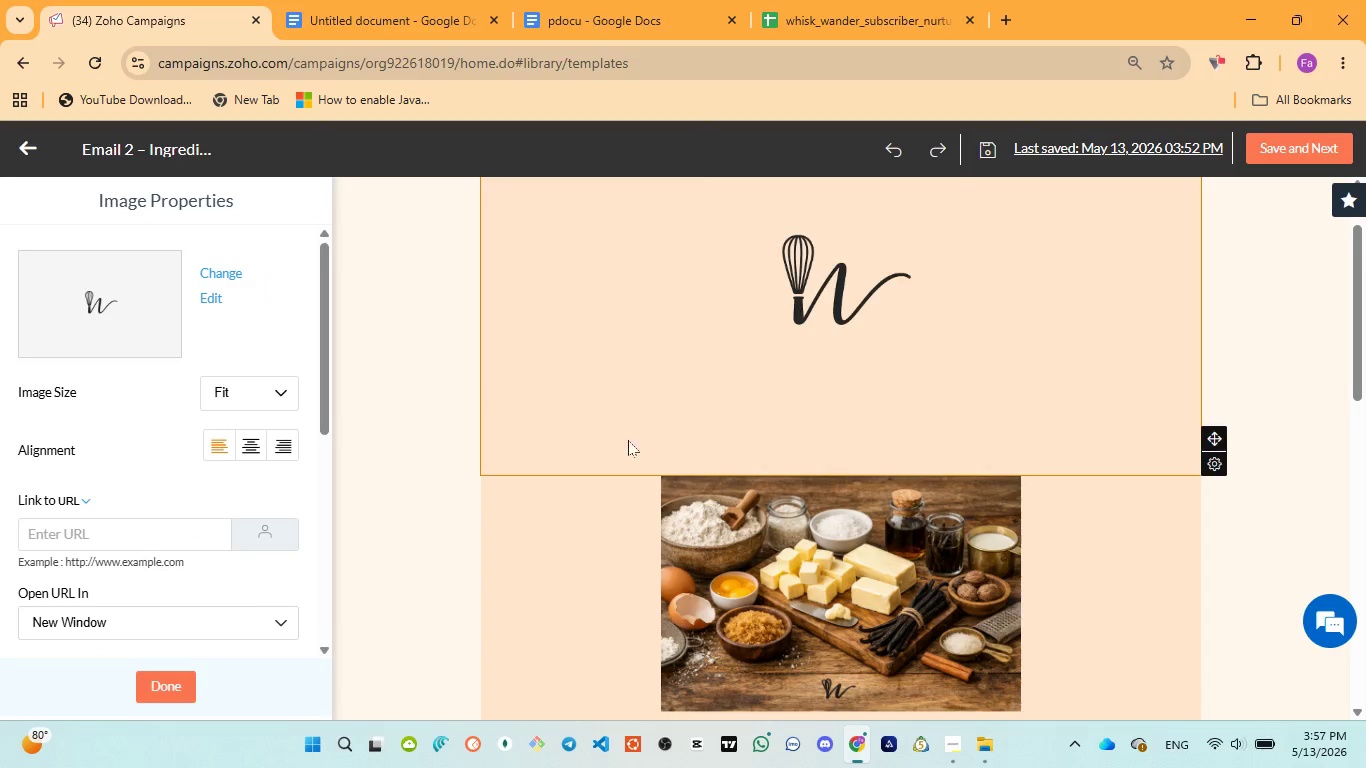 
left_click([716, 577])
 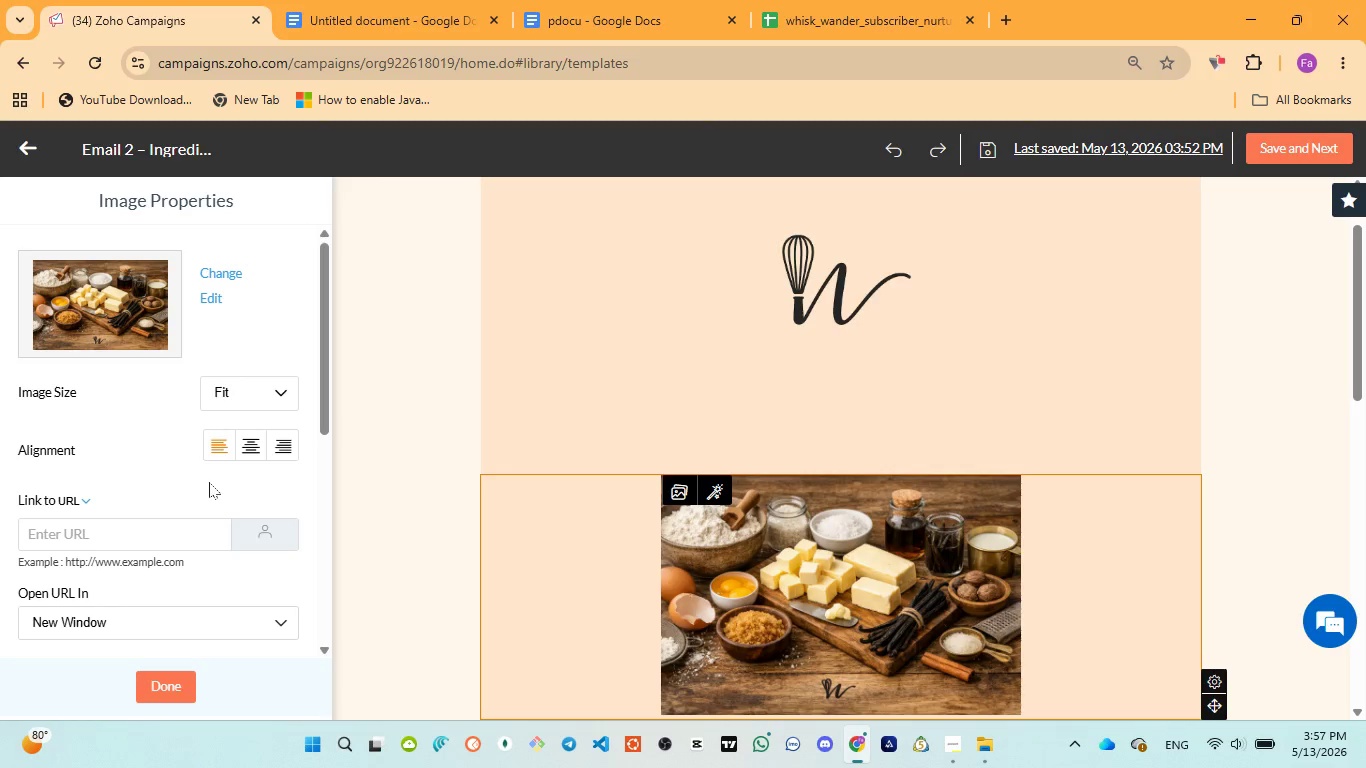 
scroll: coordinate [208, 487], scroll_direction: down, amount: 4.0
 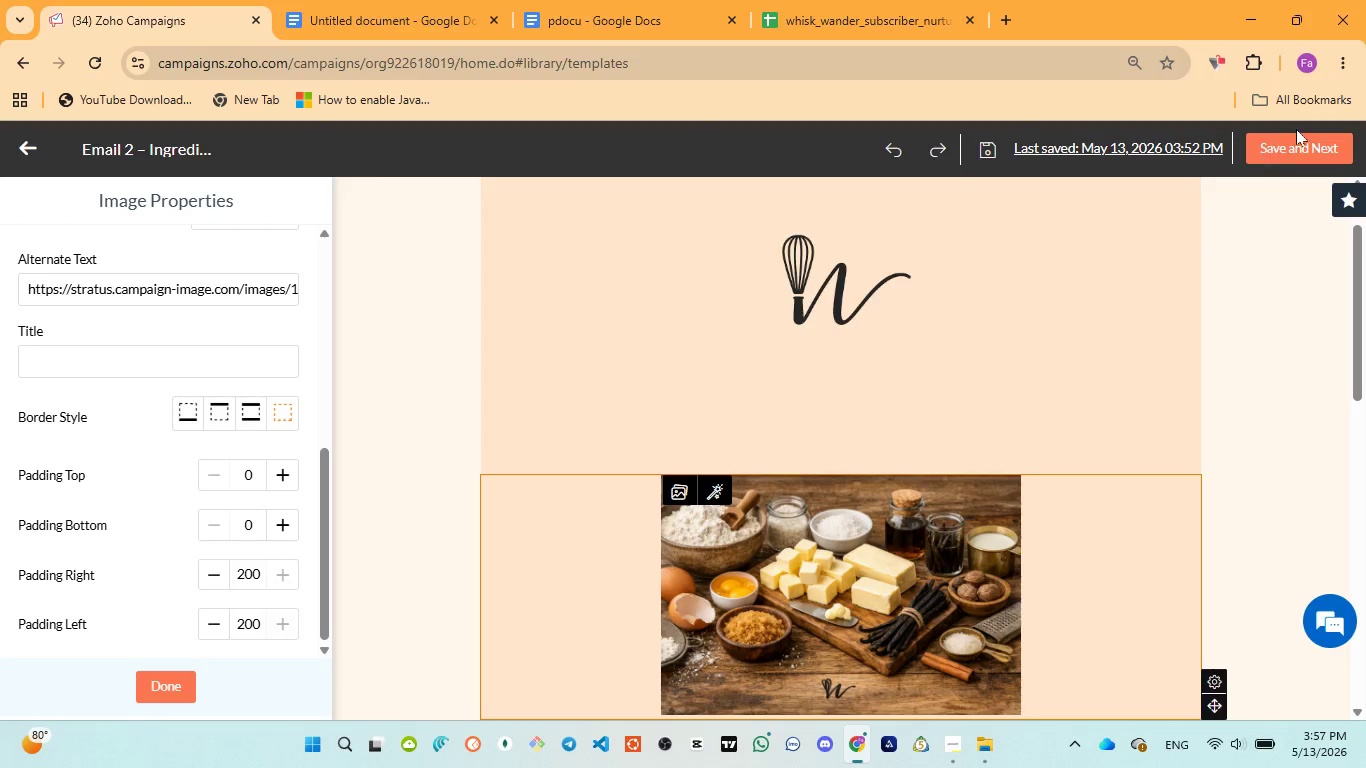 
left_click([1296, 145])
 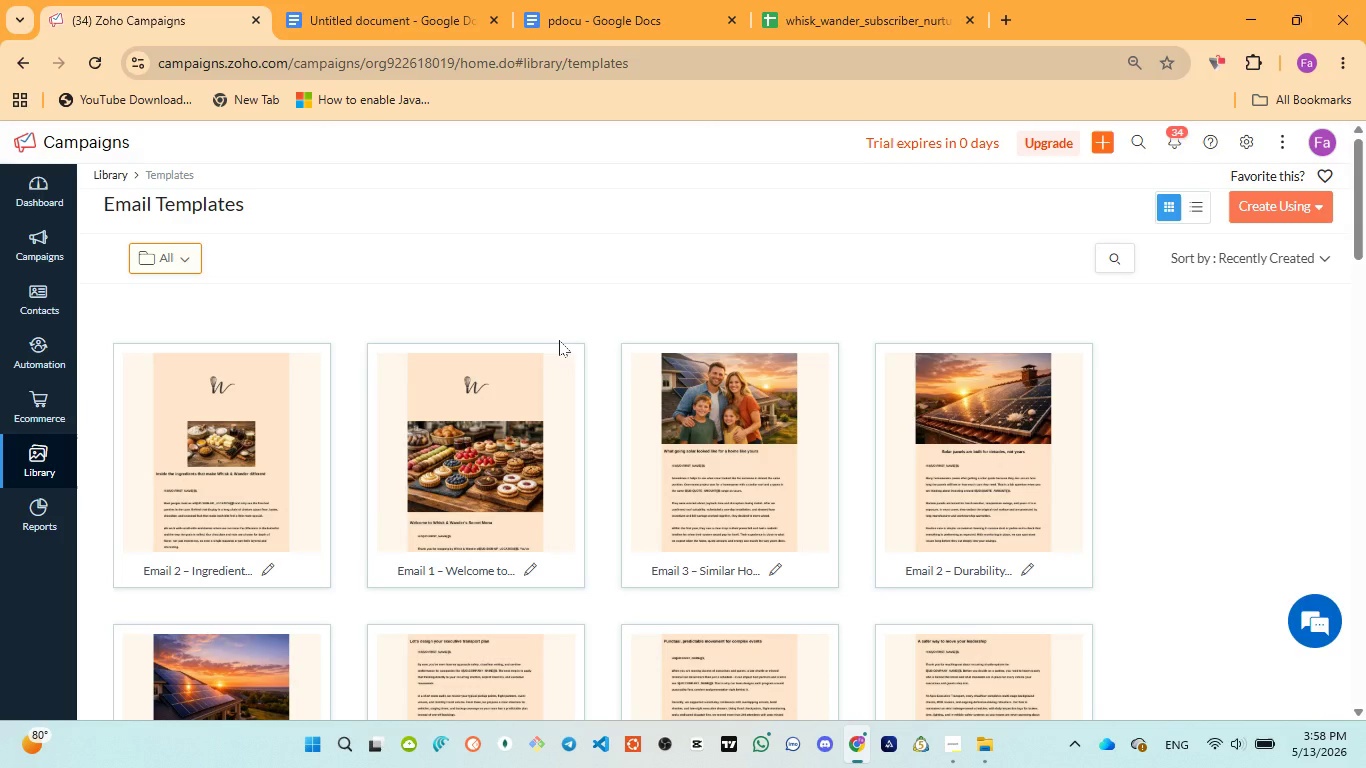 
wait(39.81)
 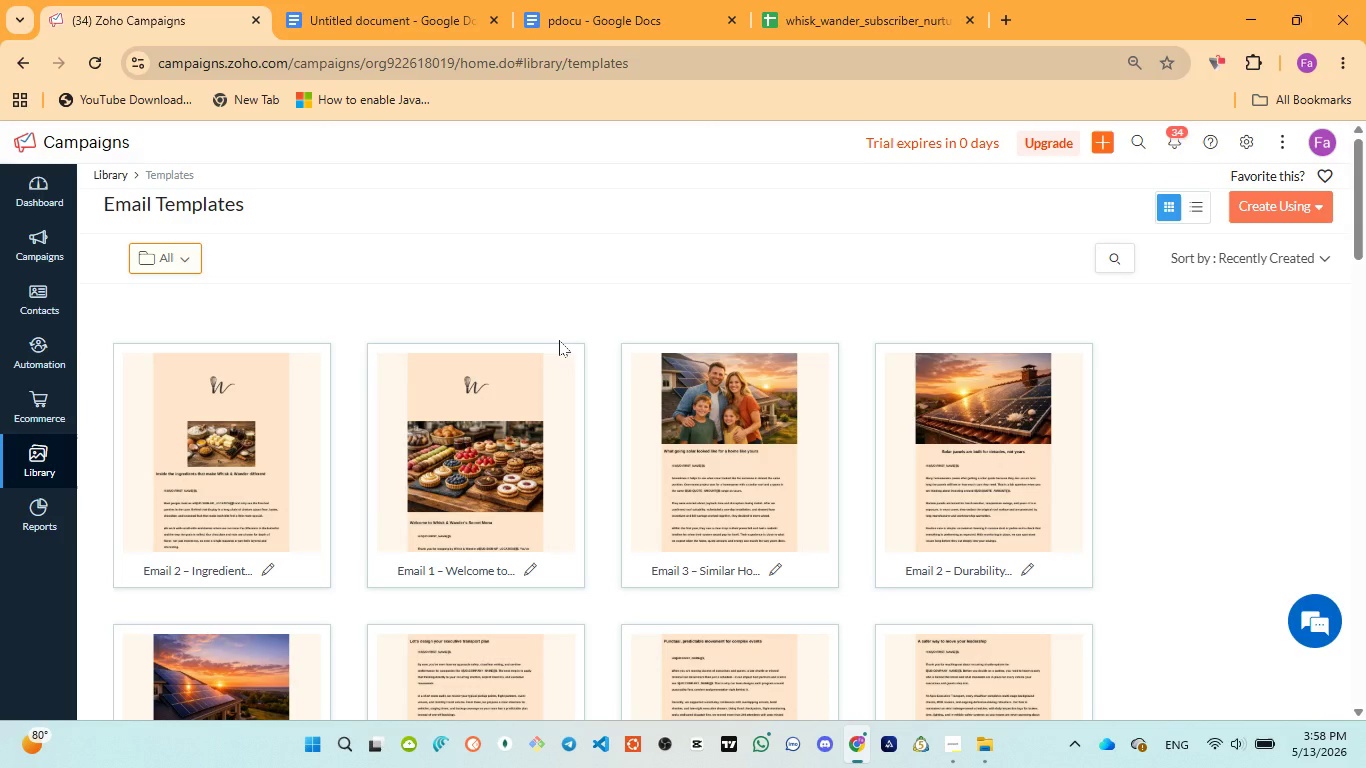 
left_click([258, 532])
 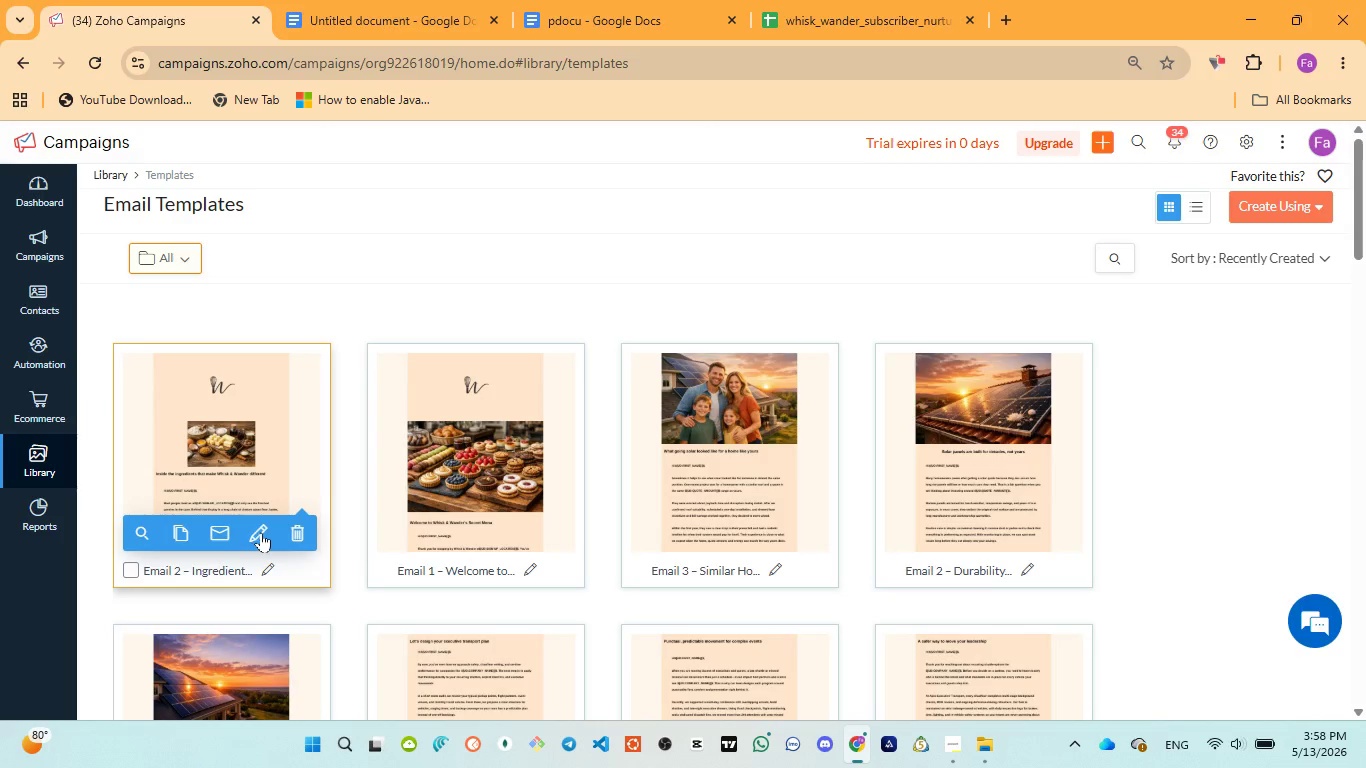 
mouse_move([322, 512])
 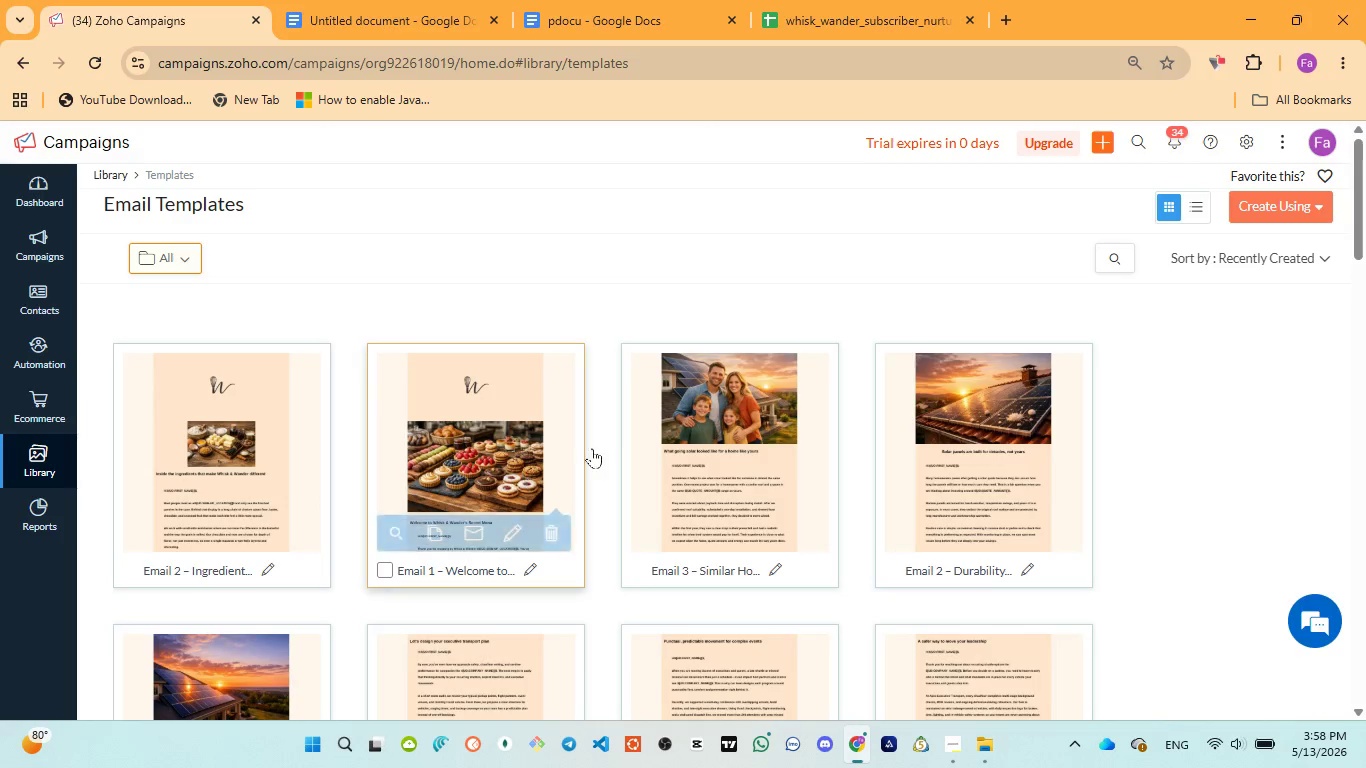 
mouse_move([565, 462])
 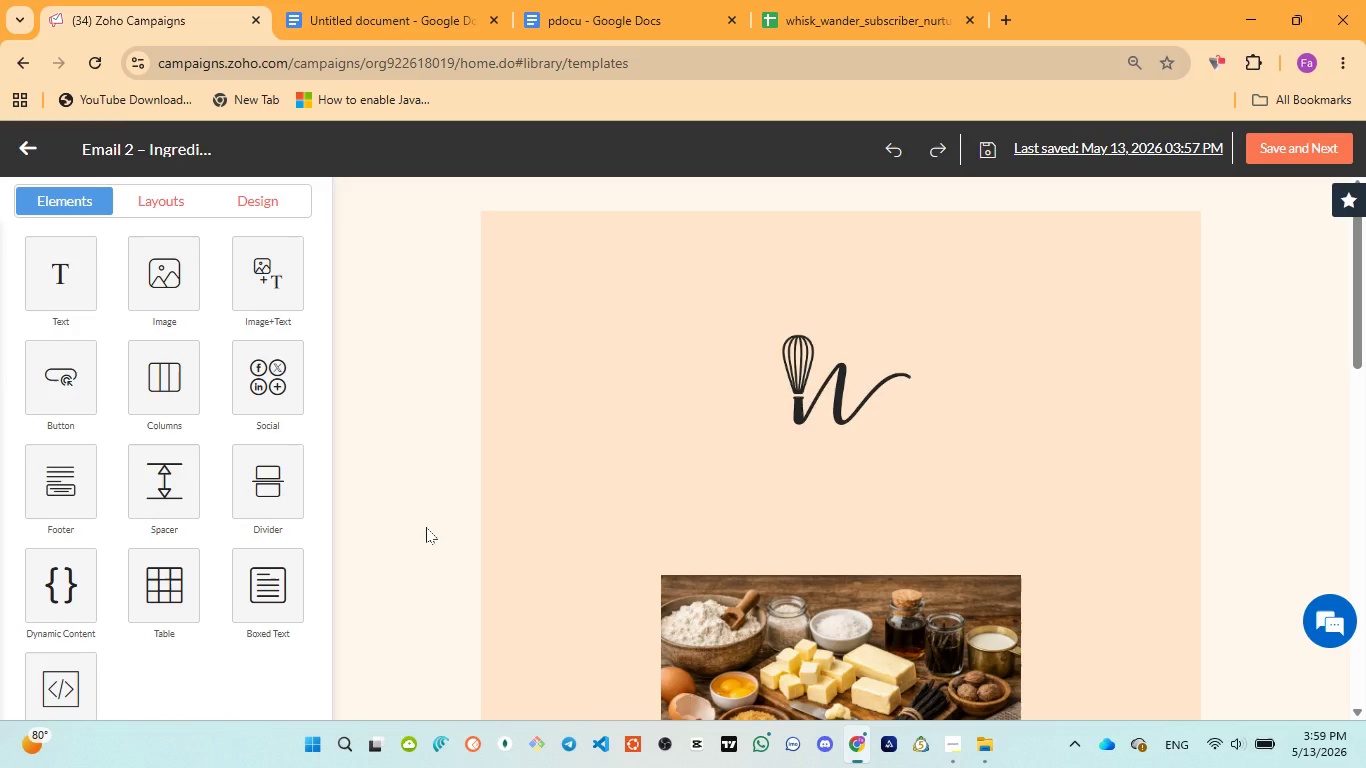 
wait(63.1)
 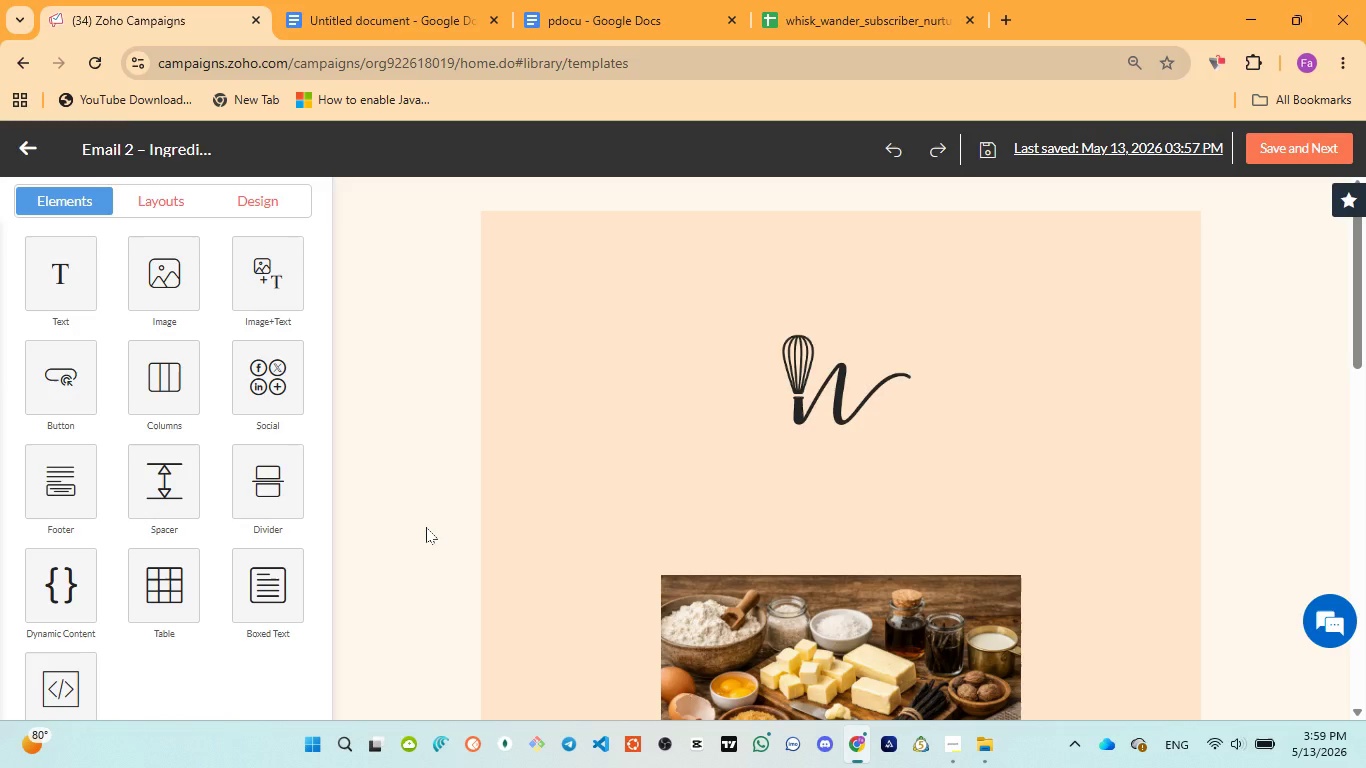 
scroll: coordinate [213, 516], scroll_direction: down, amount: 9.0
 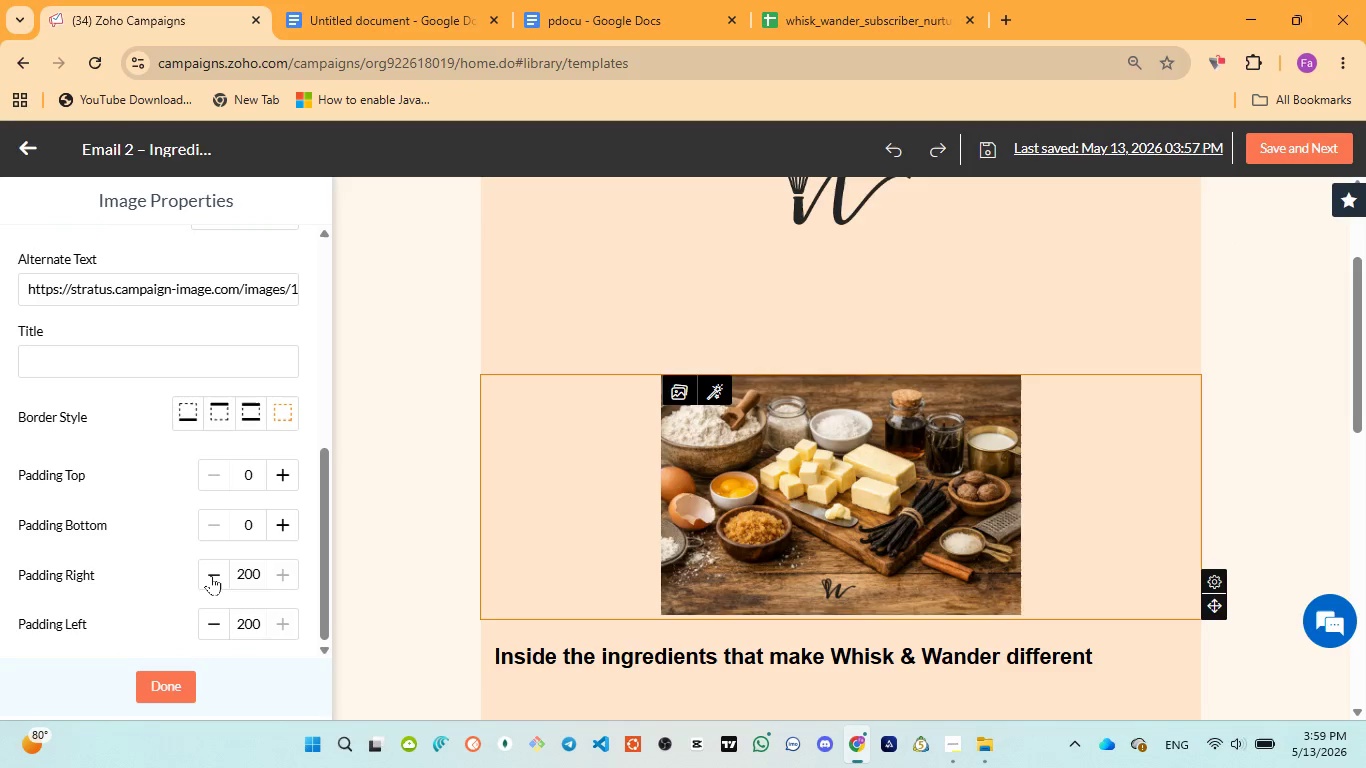 
double_click([211, 575])
 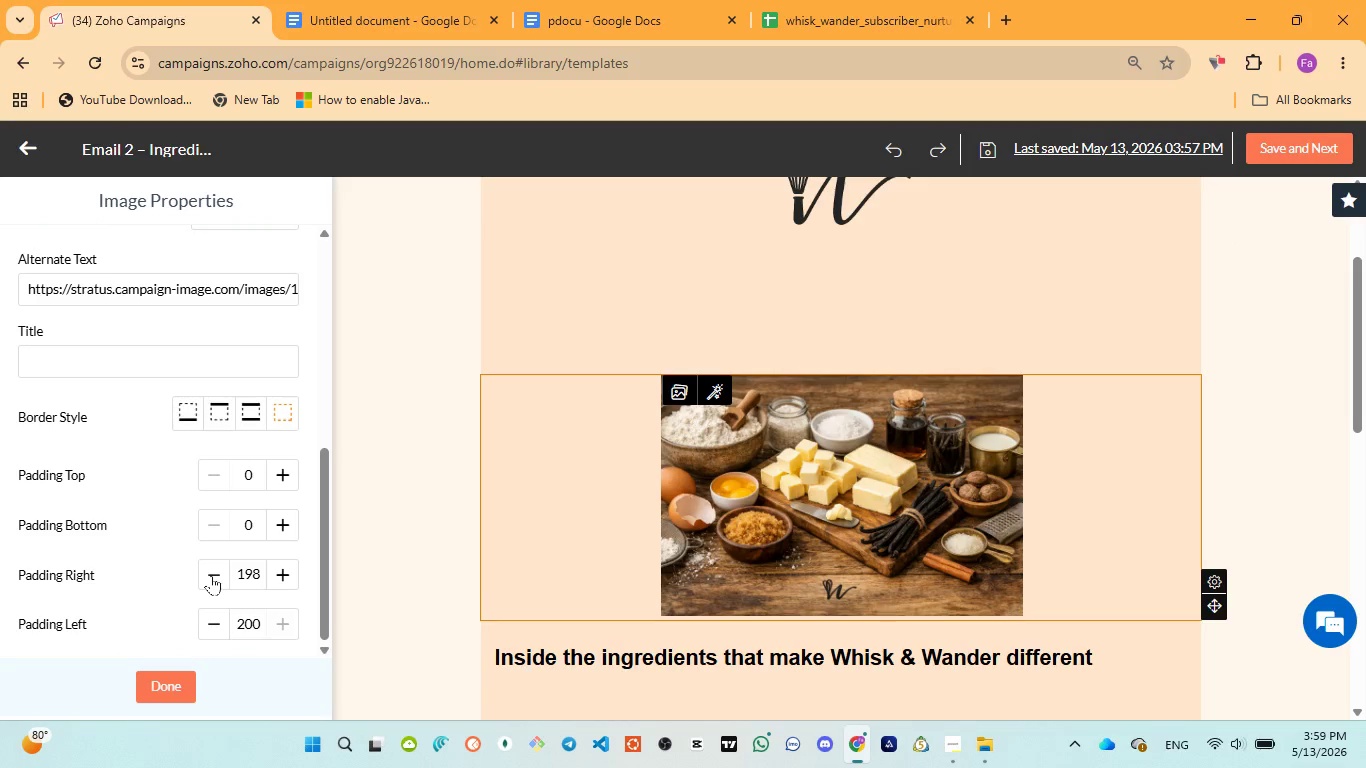 
triple_click([211, 575])
 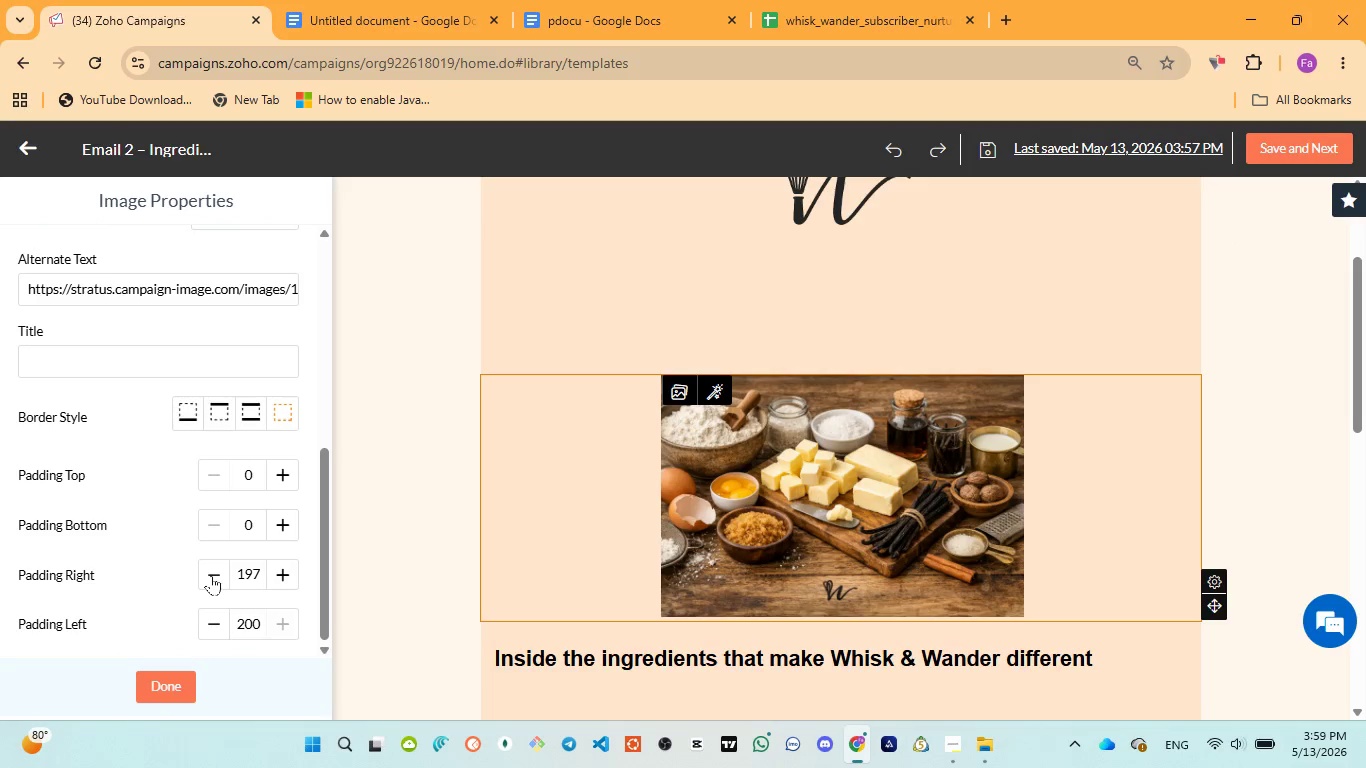 
triple_click([211, 575])
 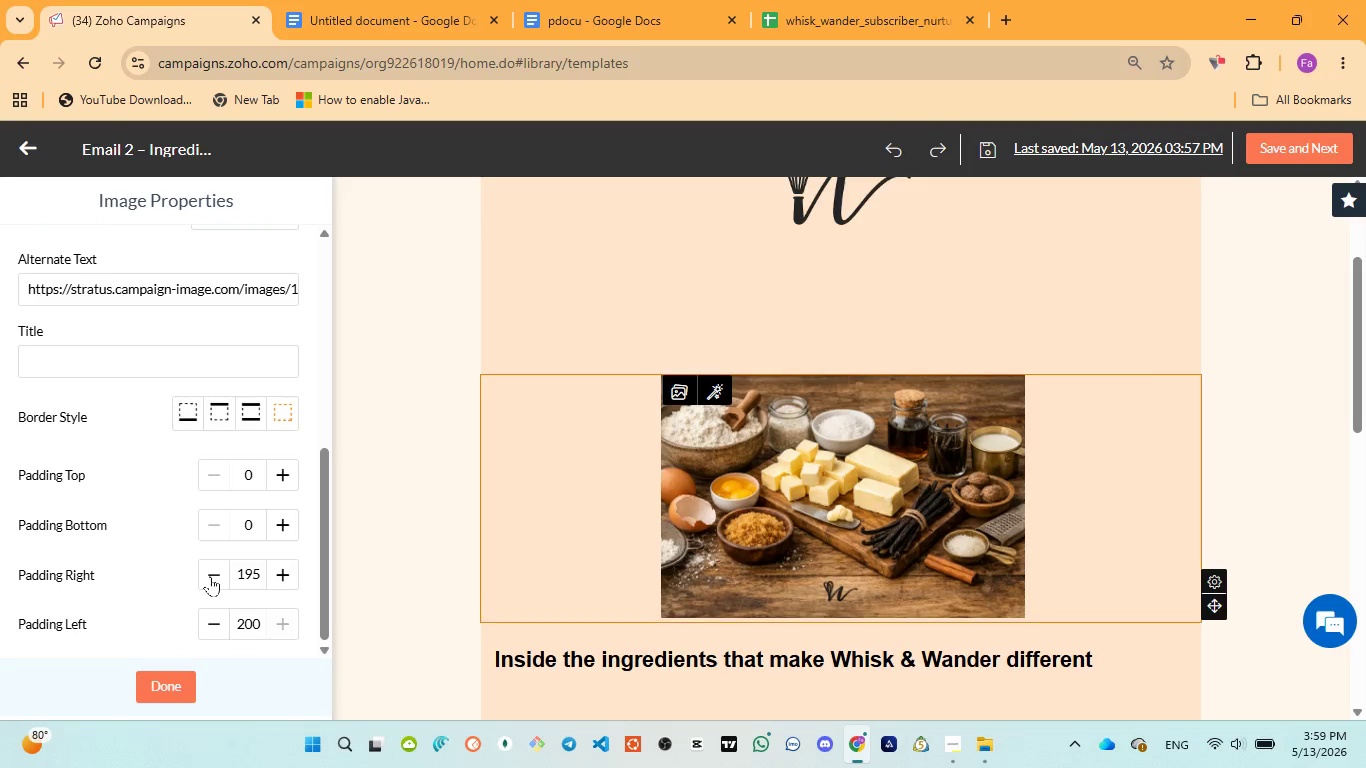 
triple_click([210, 576])
 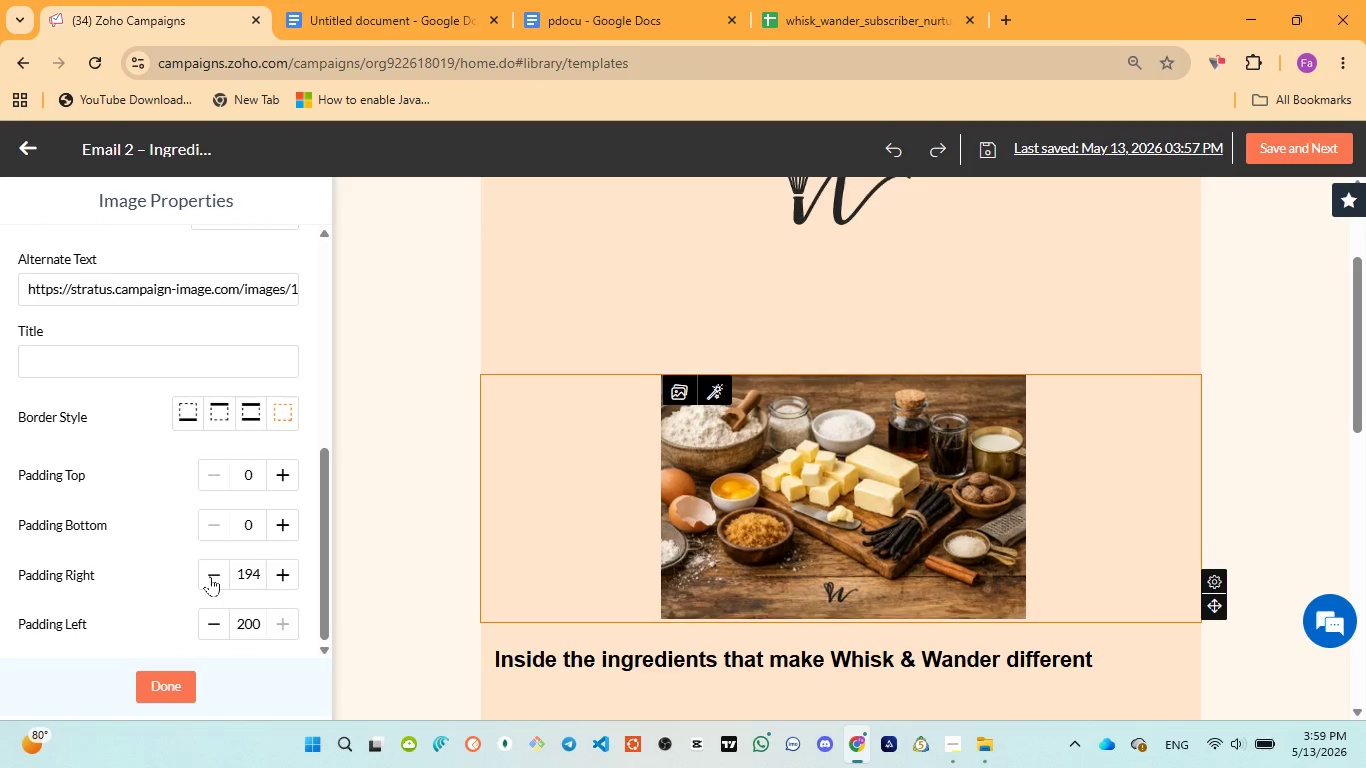 
triple_click([210, 576])
 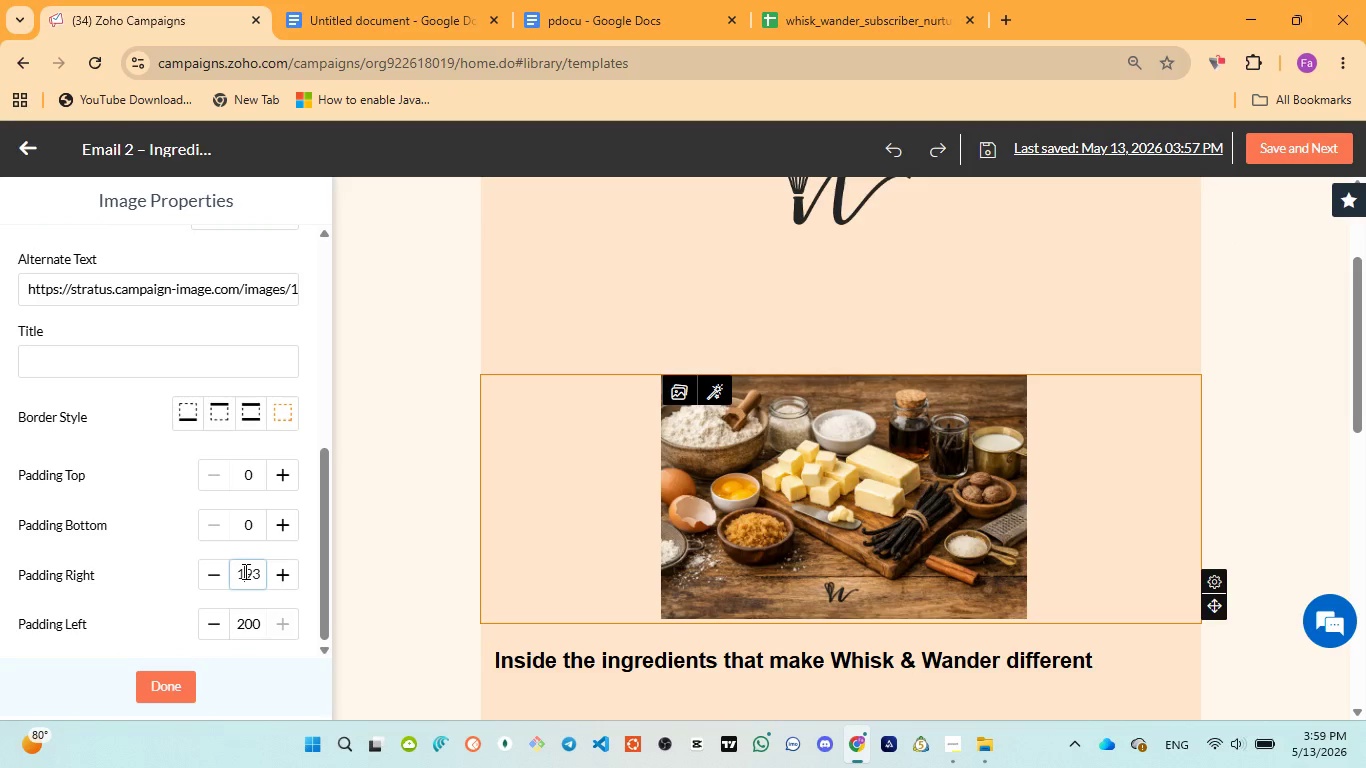 
double_click([244, 571])
 